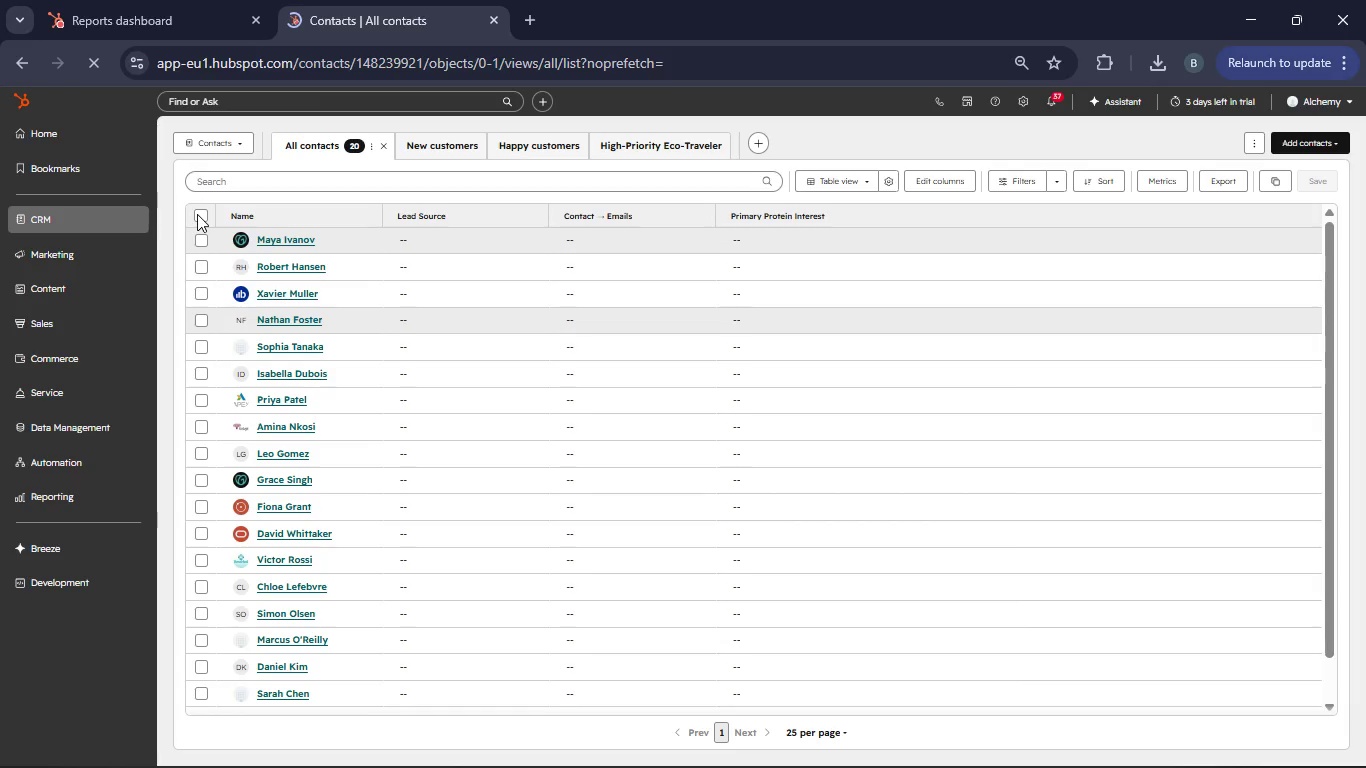 
left_click([202, 248])
 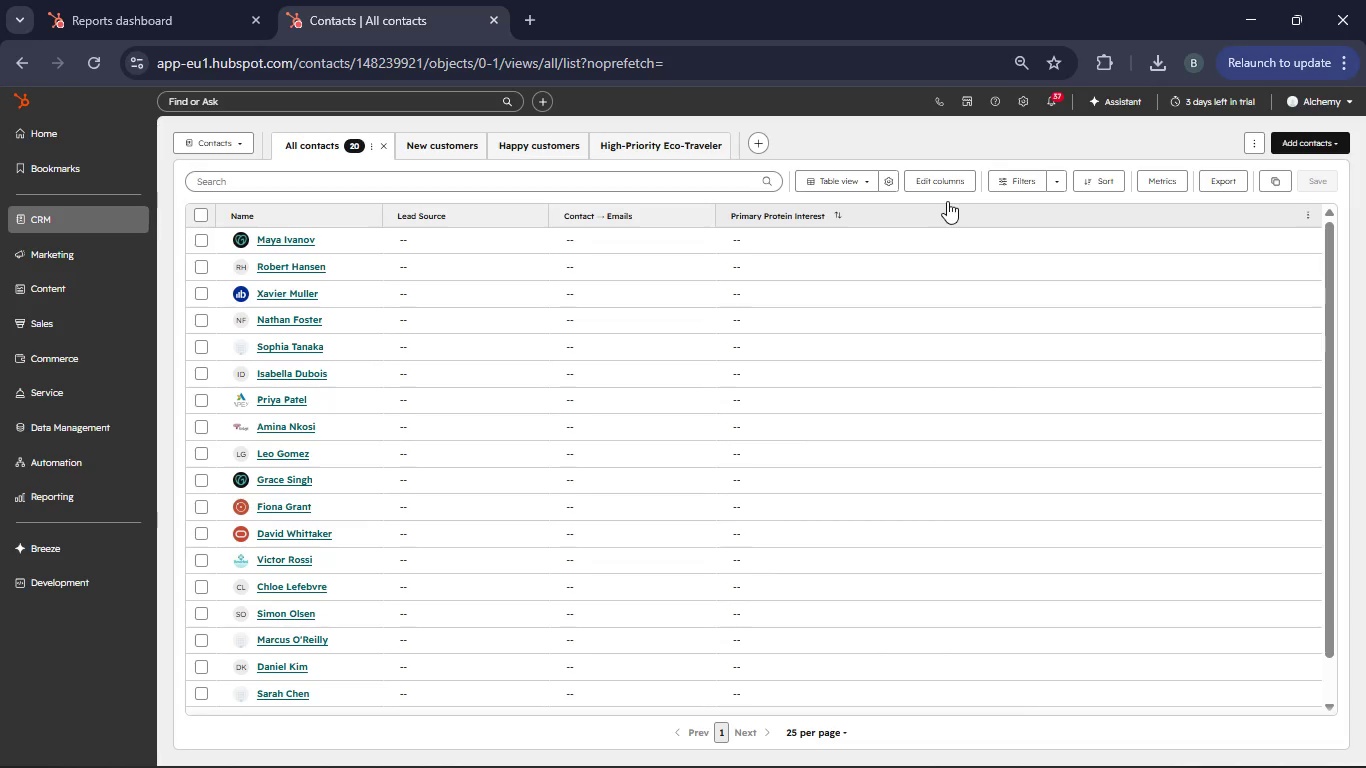 
left_click([945, 186])
 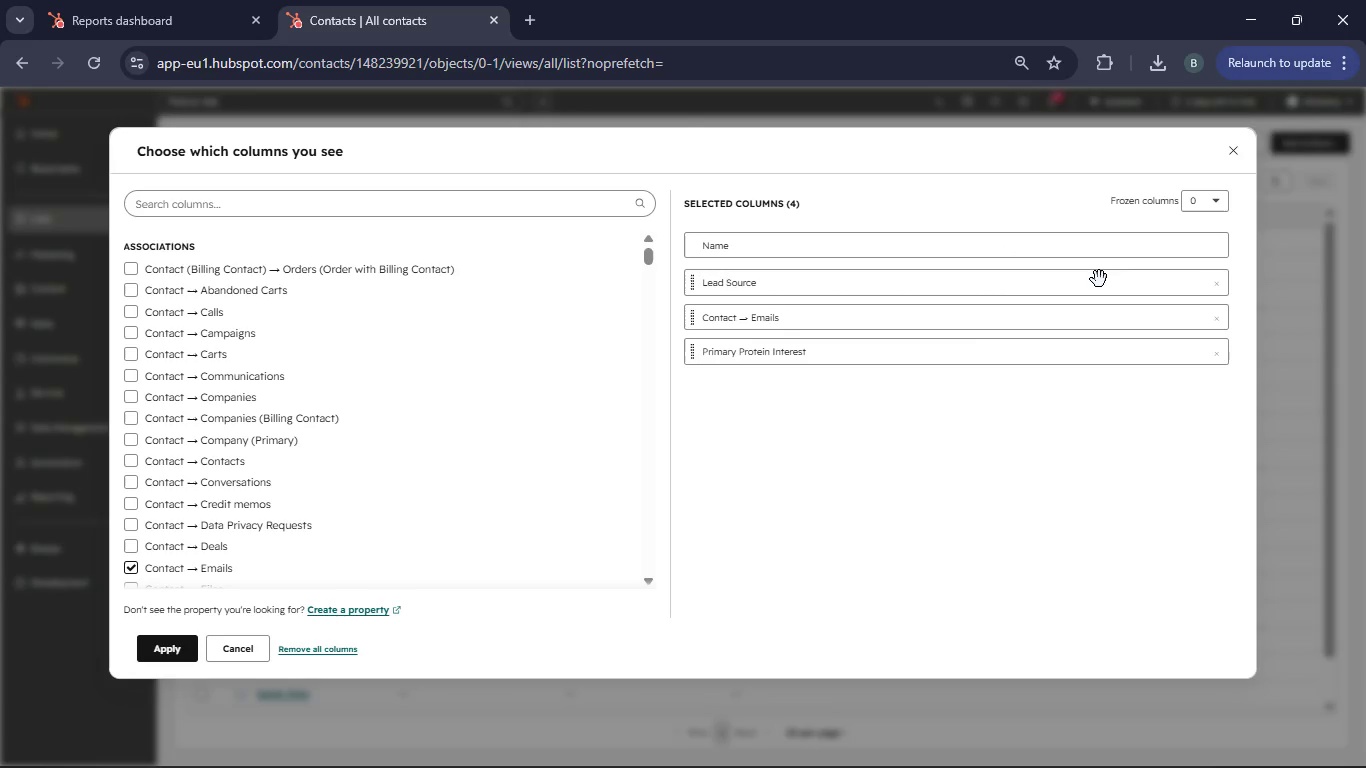 
left_click([1219, 286])
 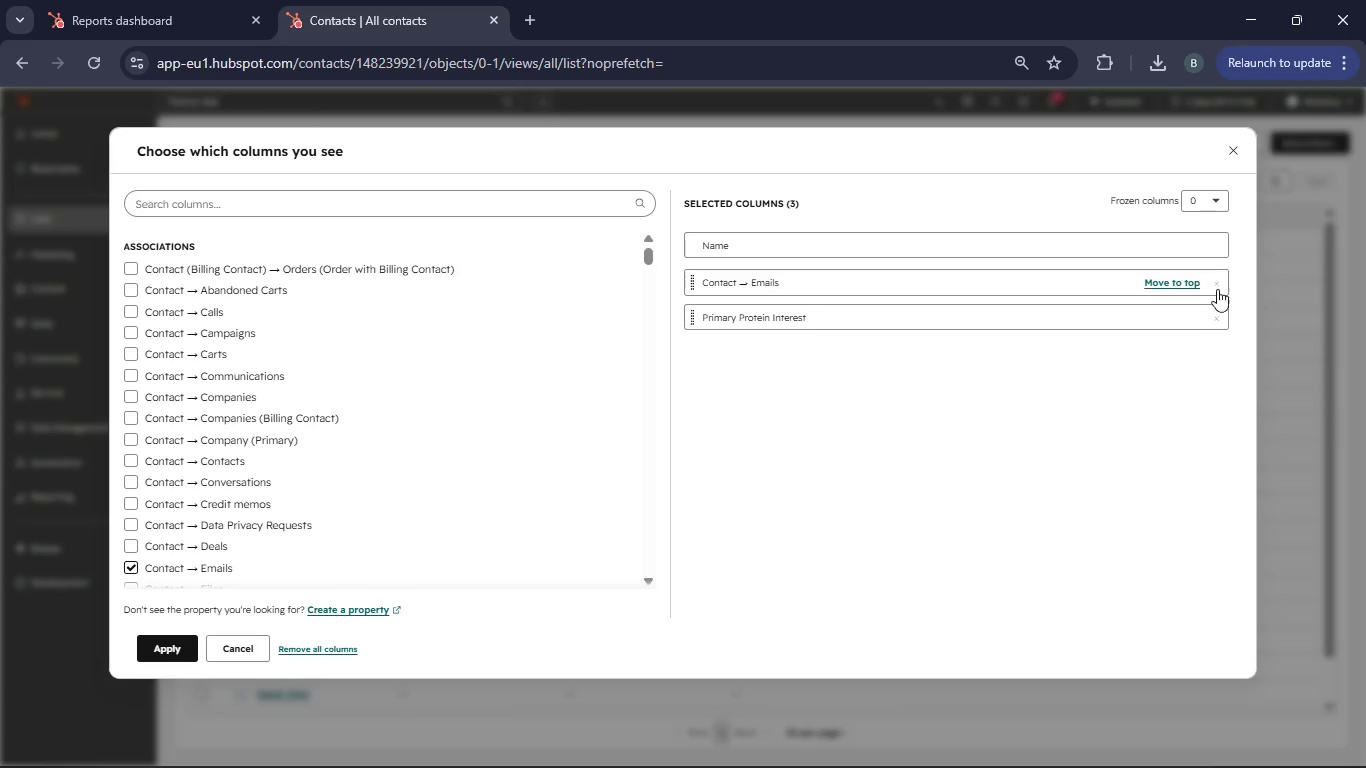 
left_click([1215, 286])
 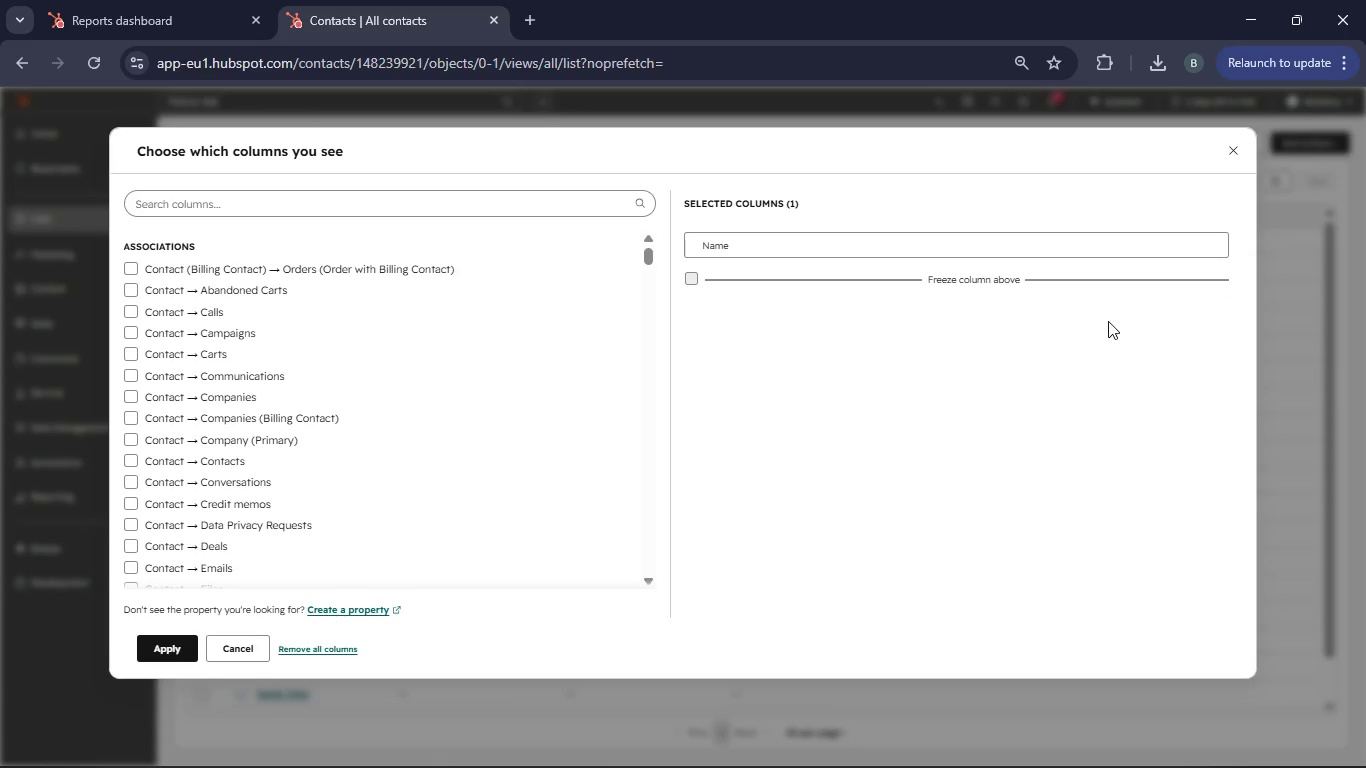 
left_click([243, 201])
 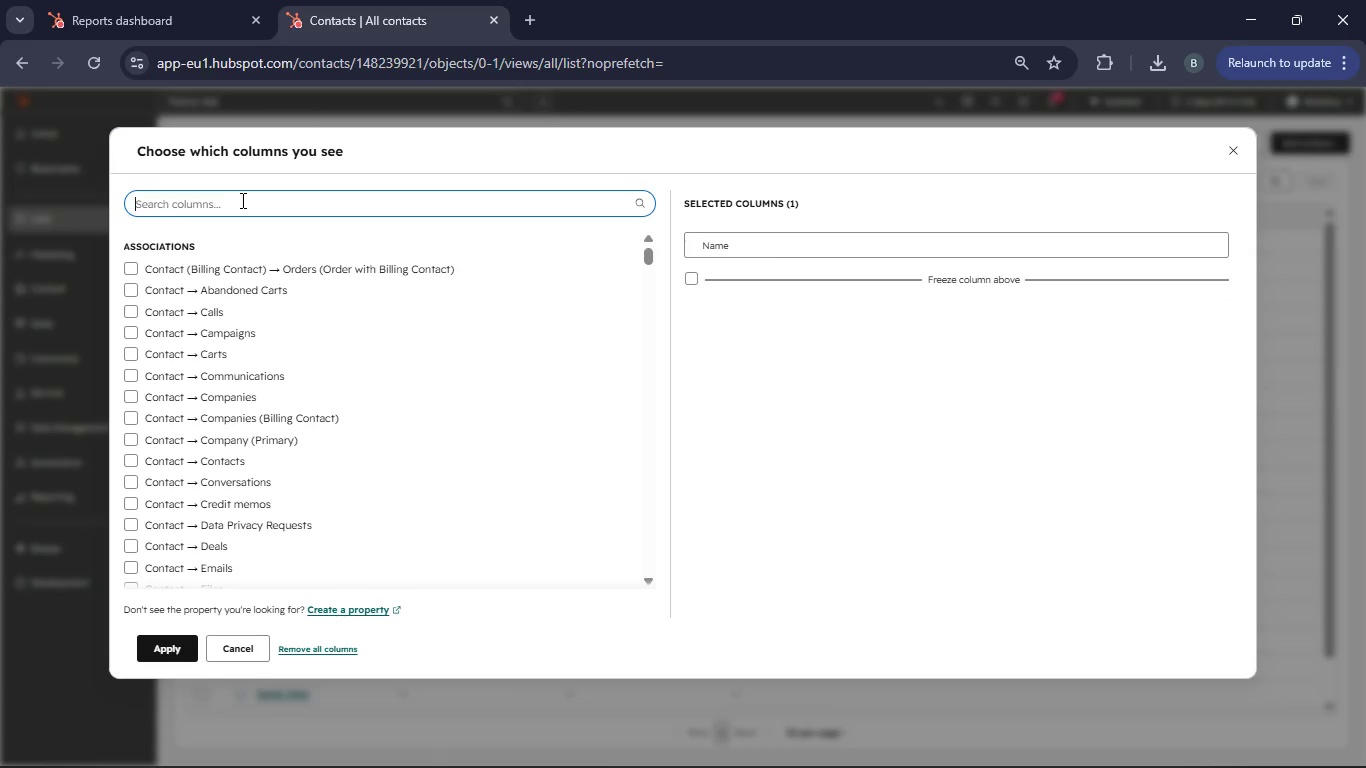 
type(Company)
 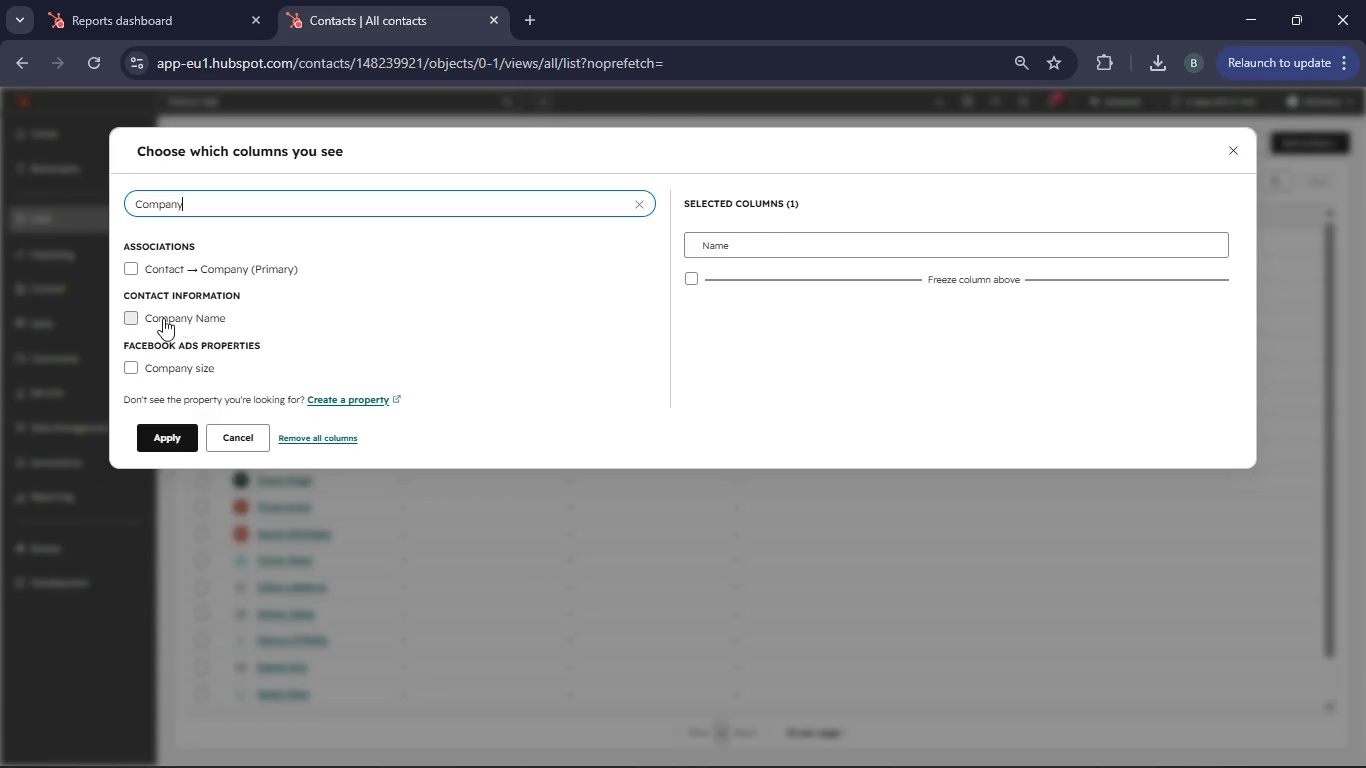 
left_click([140, 317])
 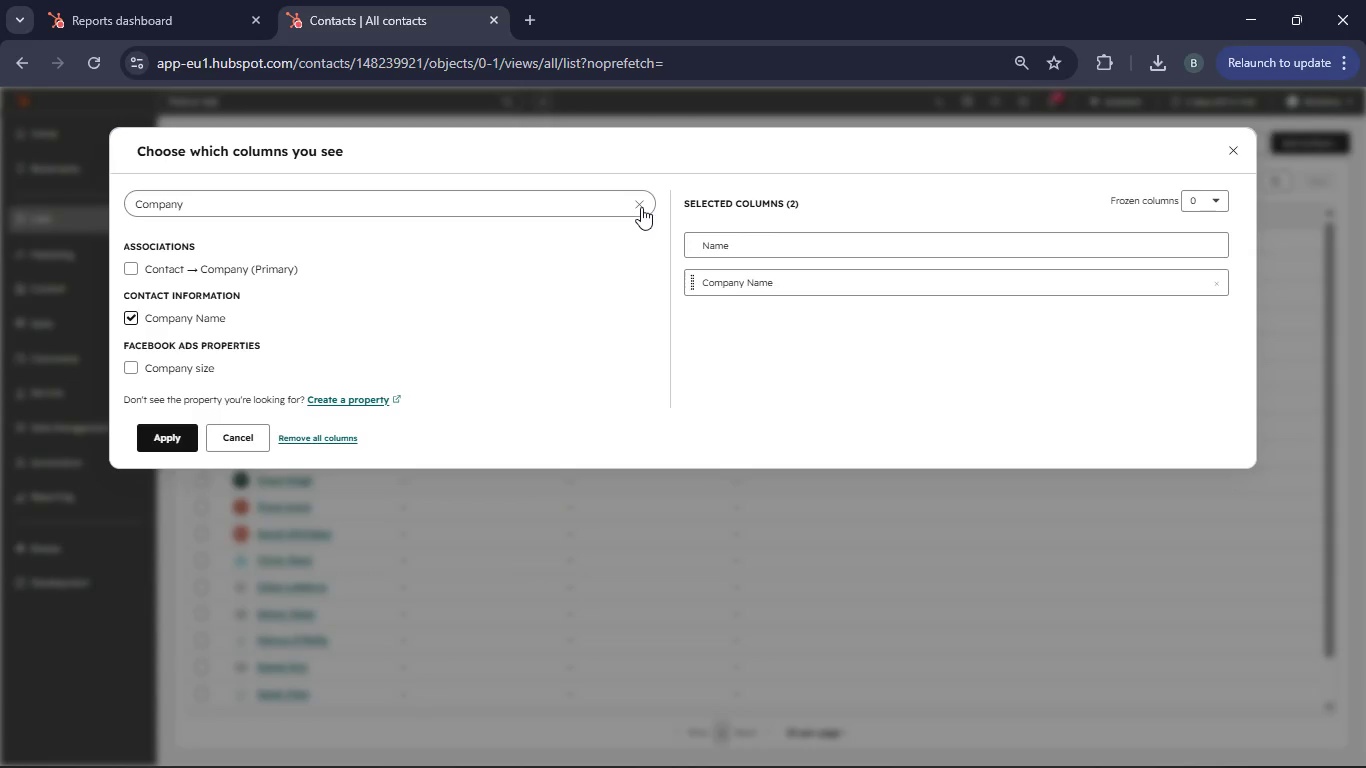 
left_click([641, 207])
 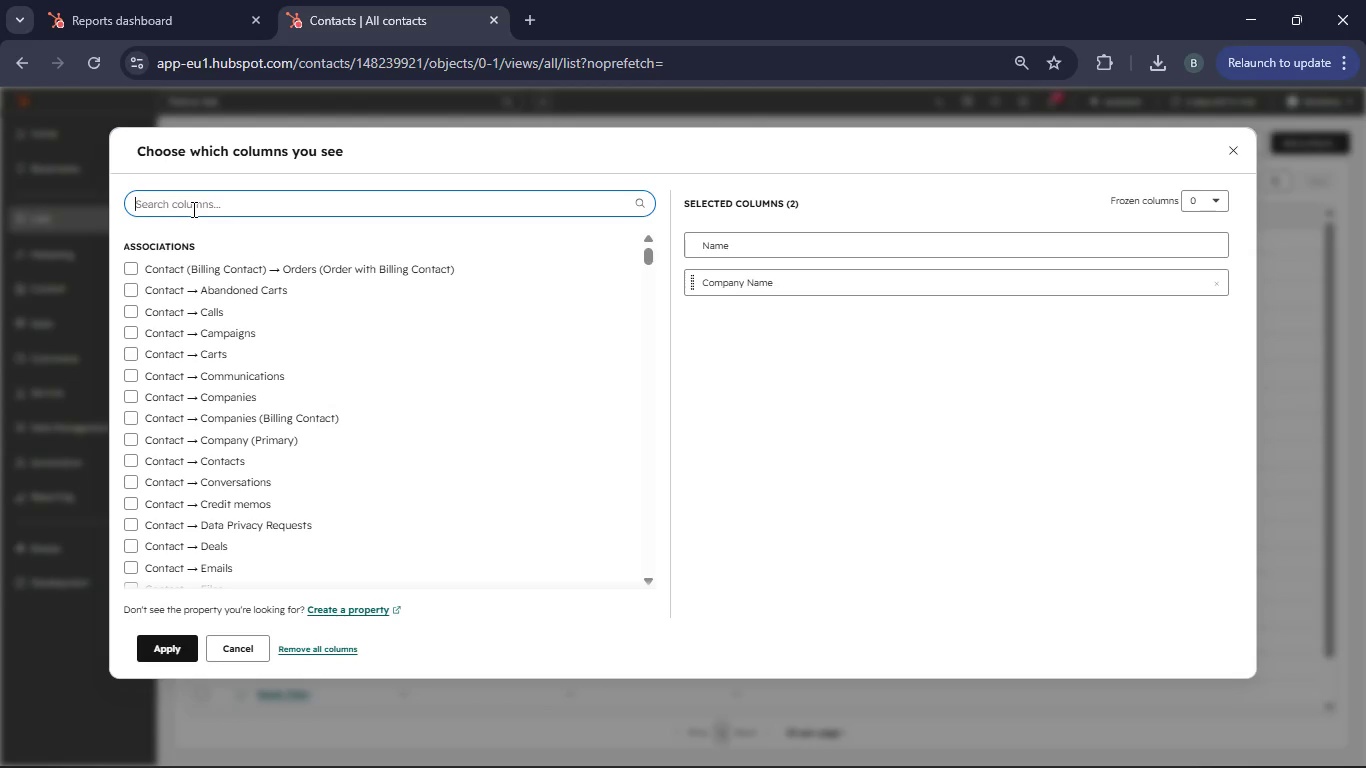 
type(Regional Tech Park Location)
 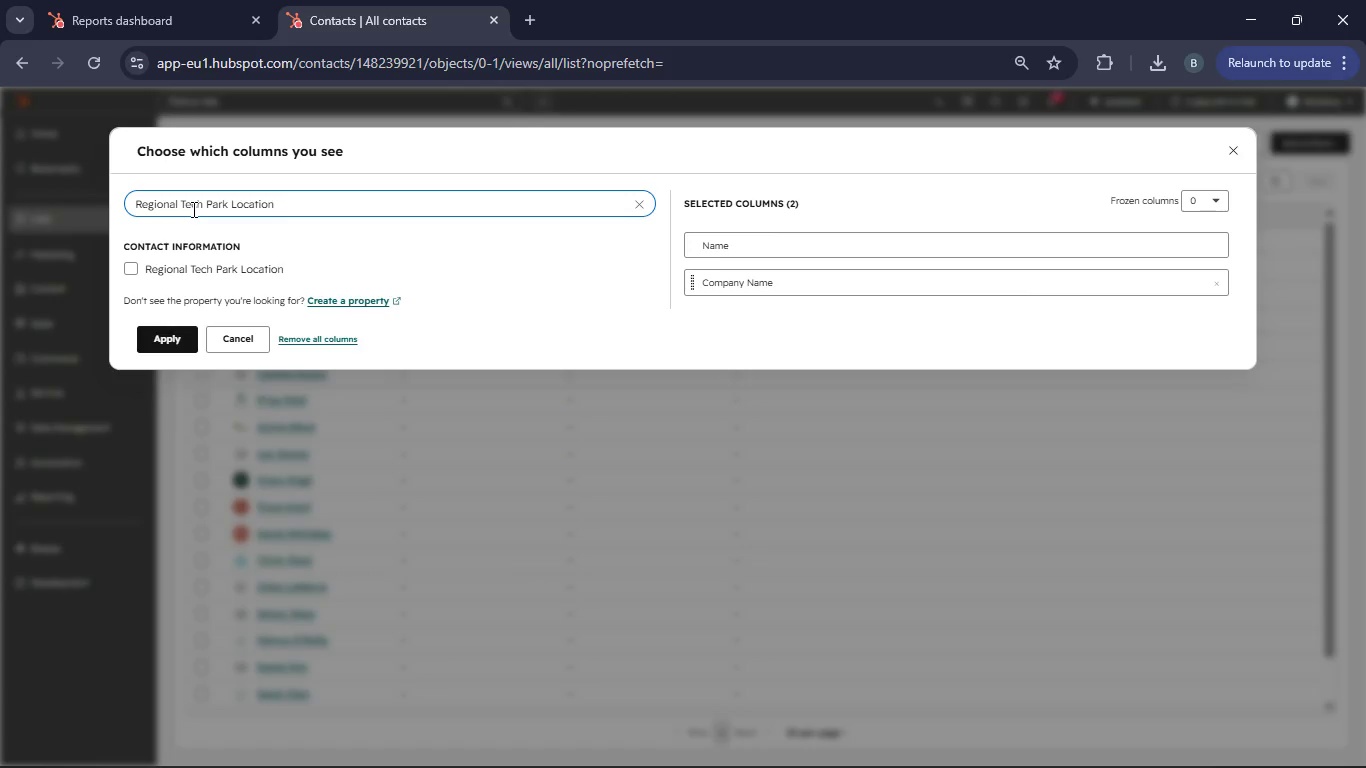 
left_click([134, 271])
 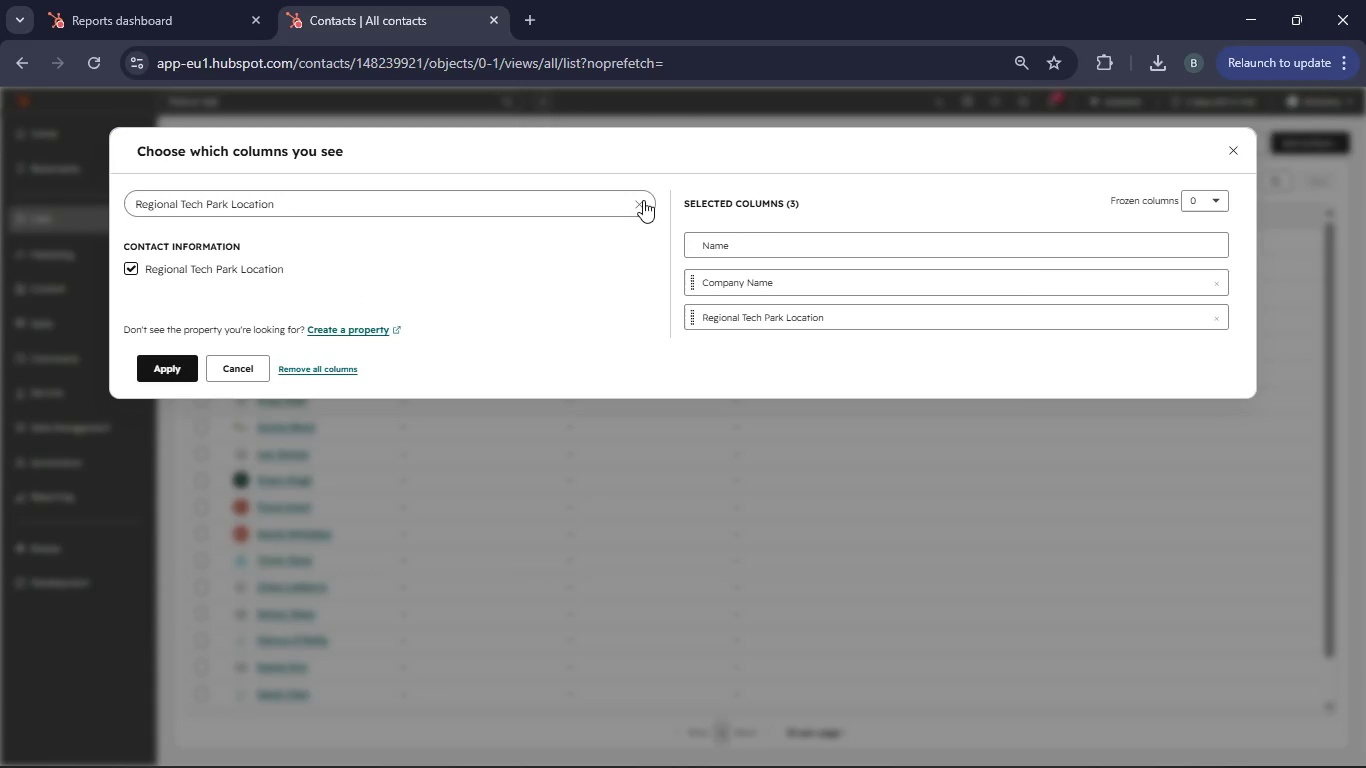 
left_click([643, 200])
 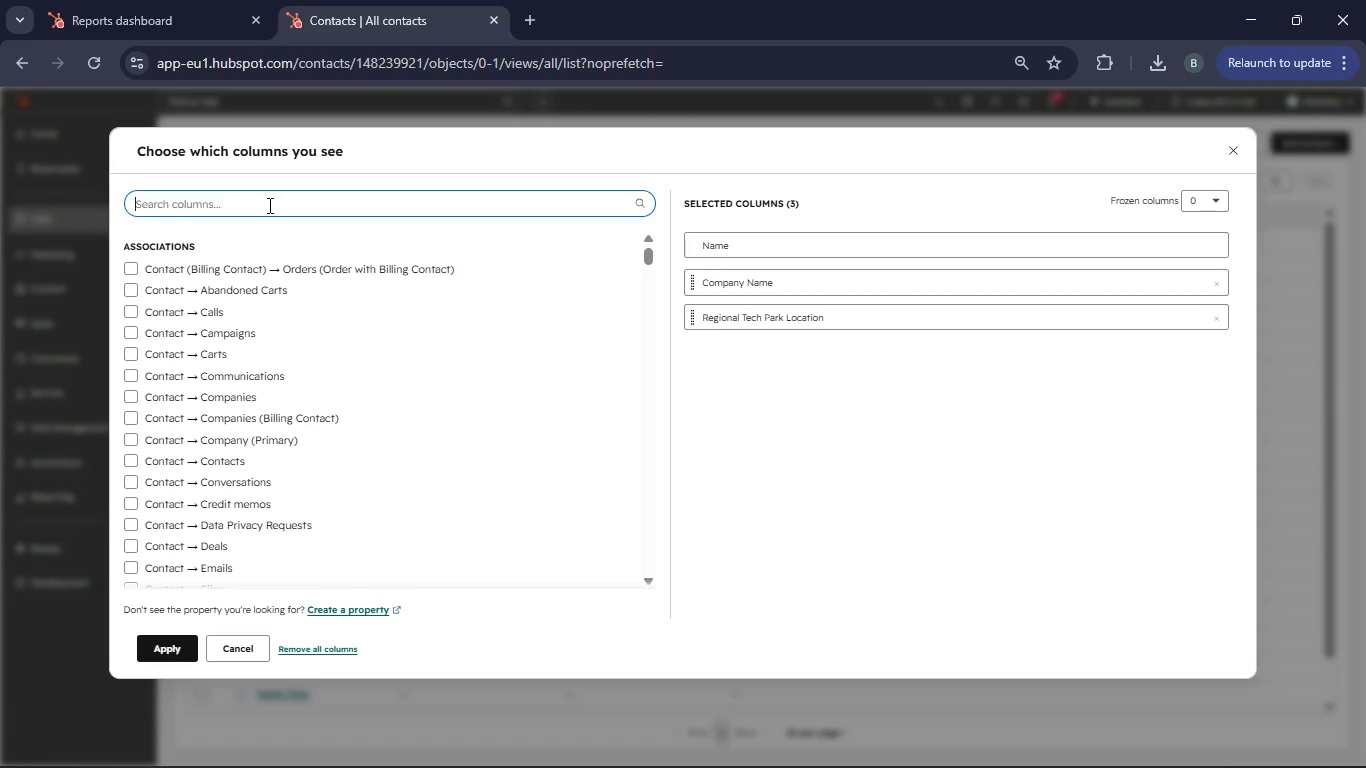 
type(Sustainability Goal)
 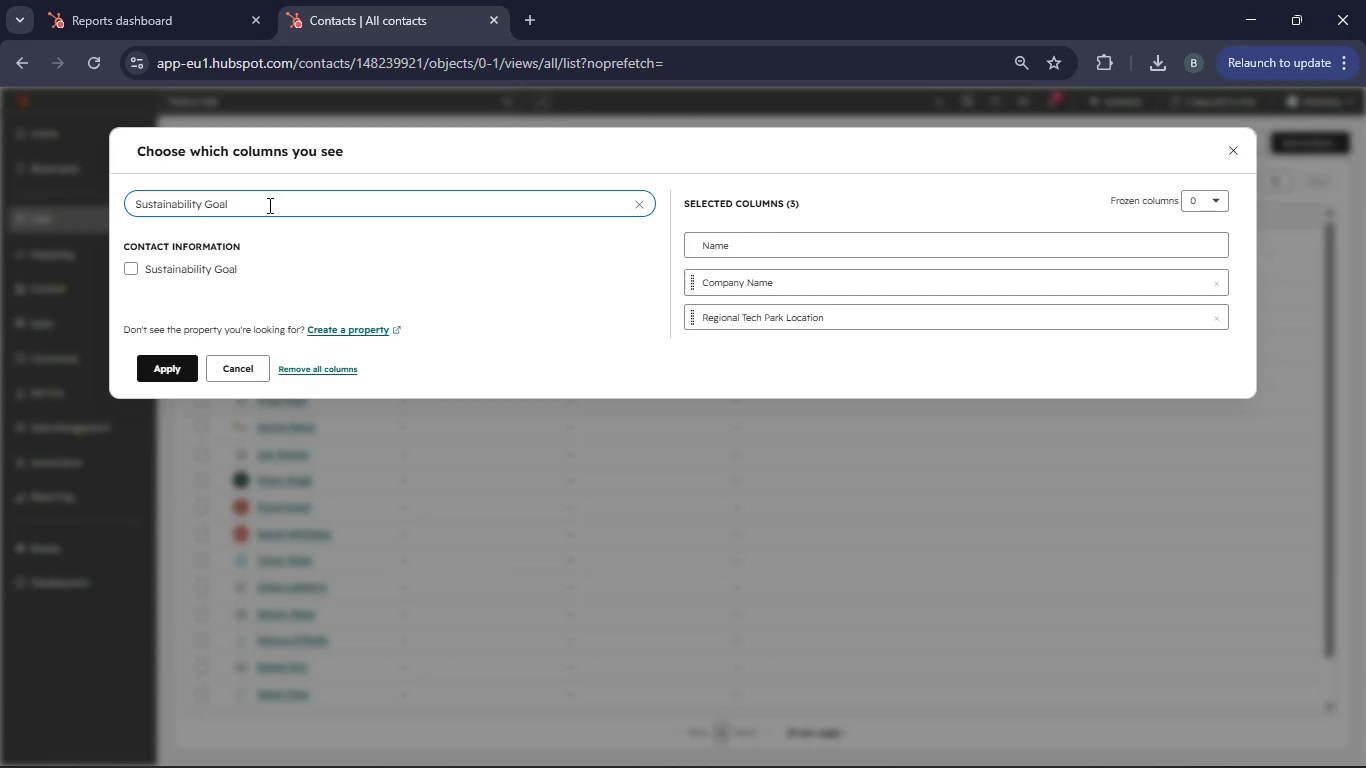 
wait(12.28)
 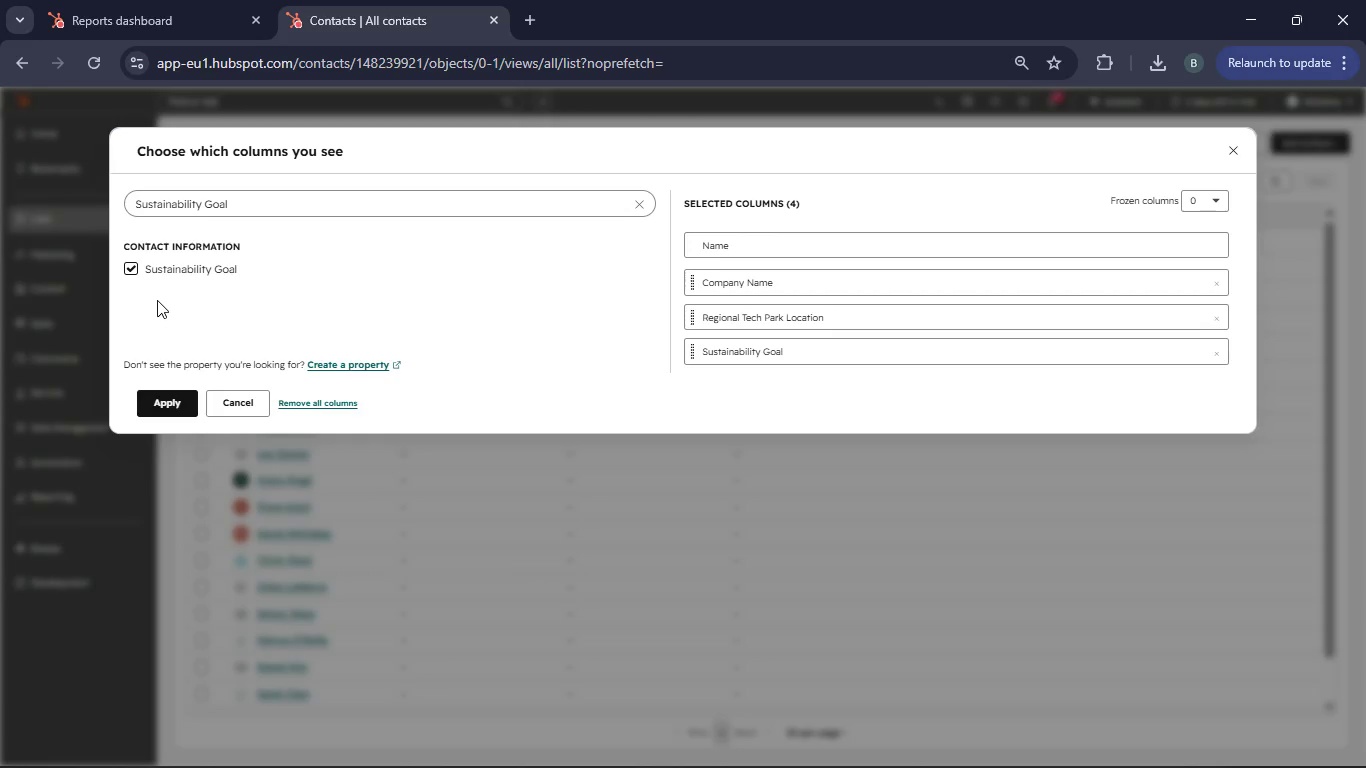 
left_click([185, 648])
 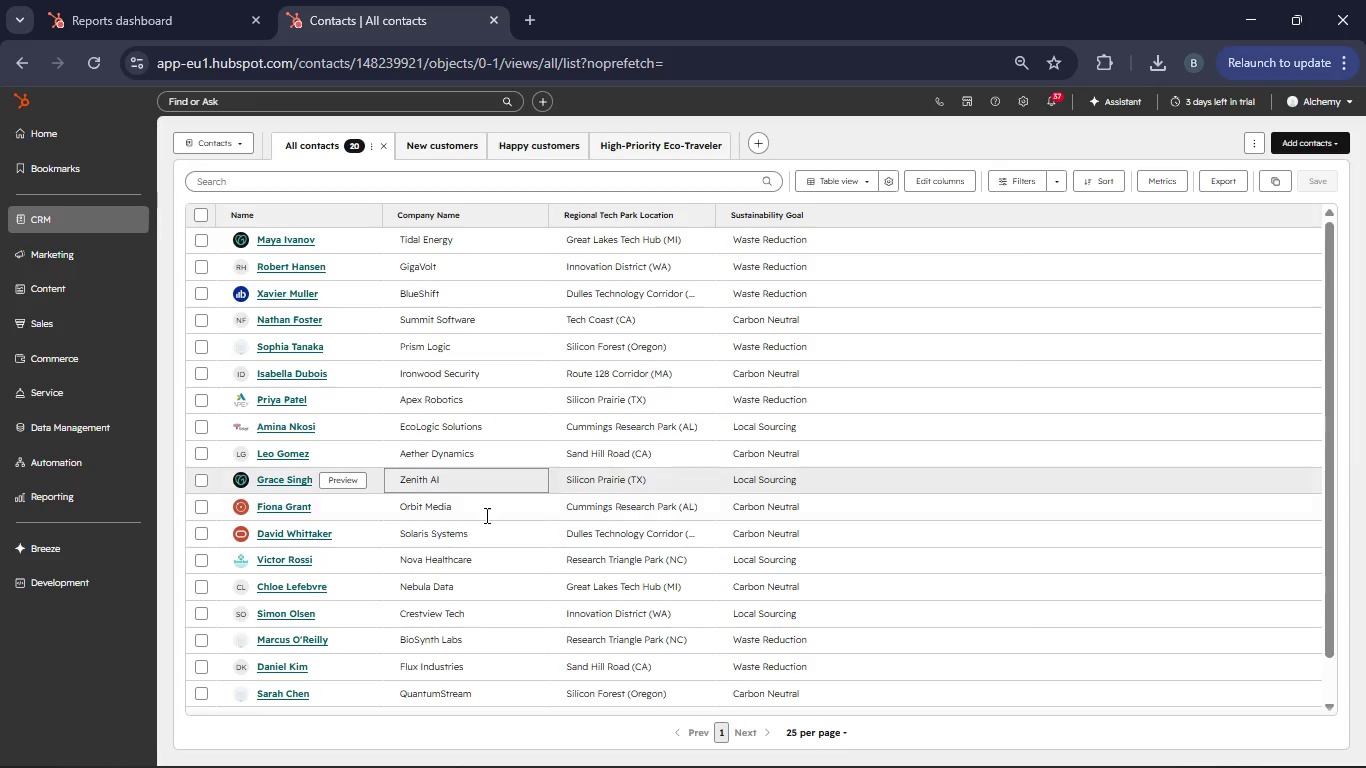 
wait(5.59)
 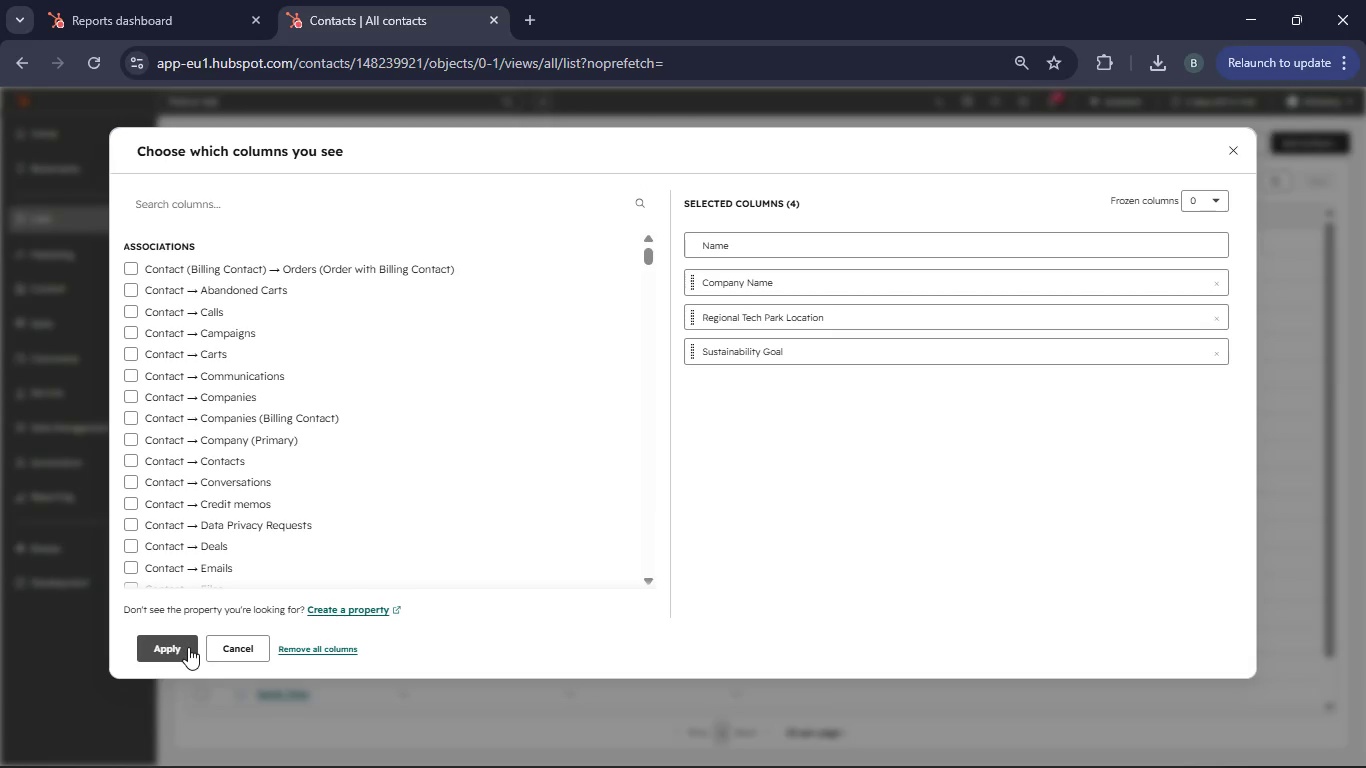 
scroll: coordinate [536, 569], scroll_direction: up, amount: 4.0
 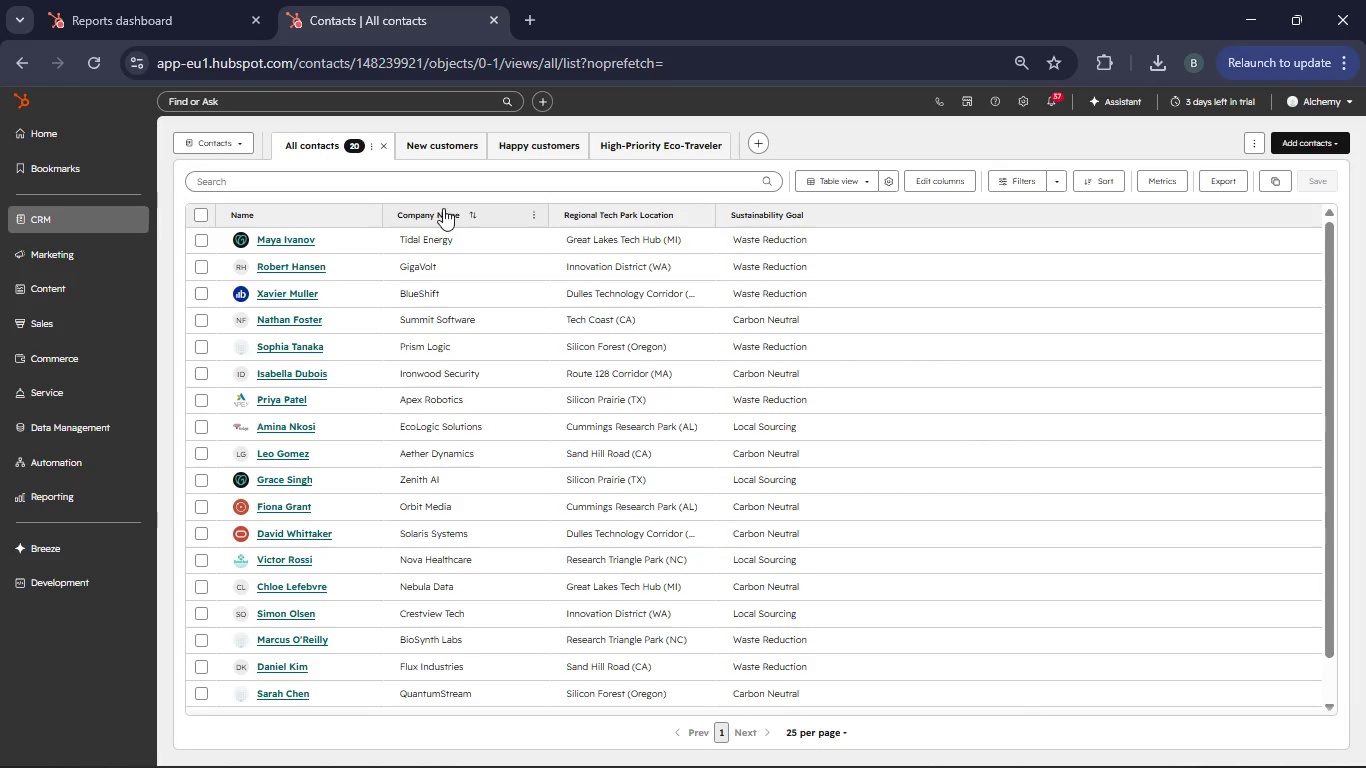 
left_click([443, 208])
 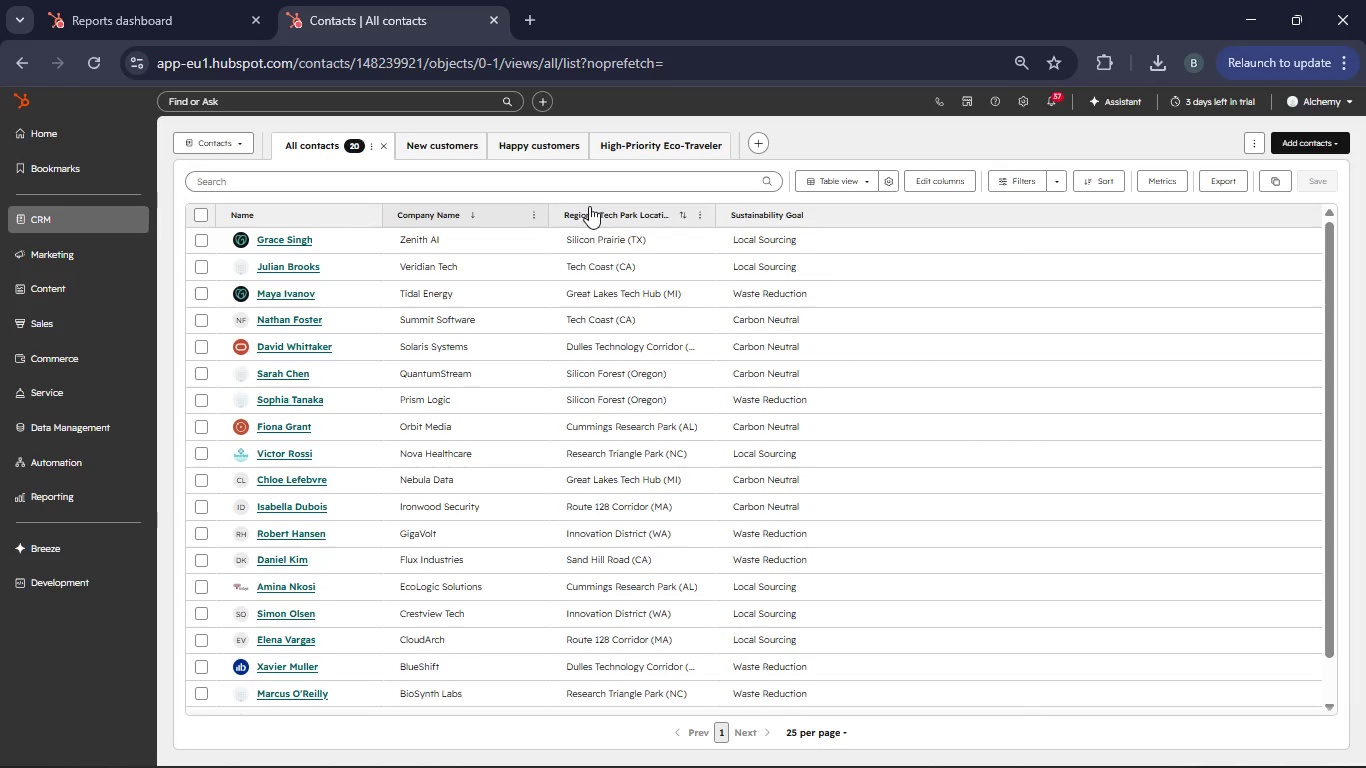 
left_click([589, 206])
 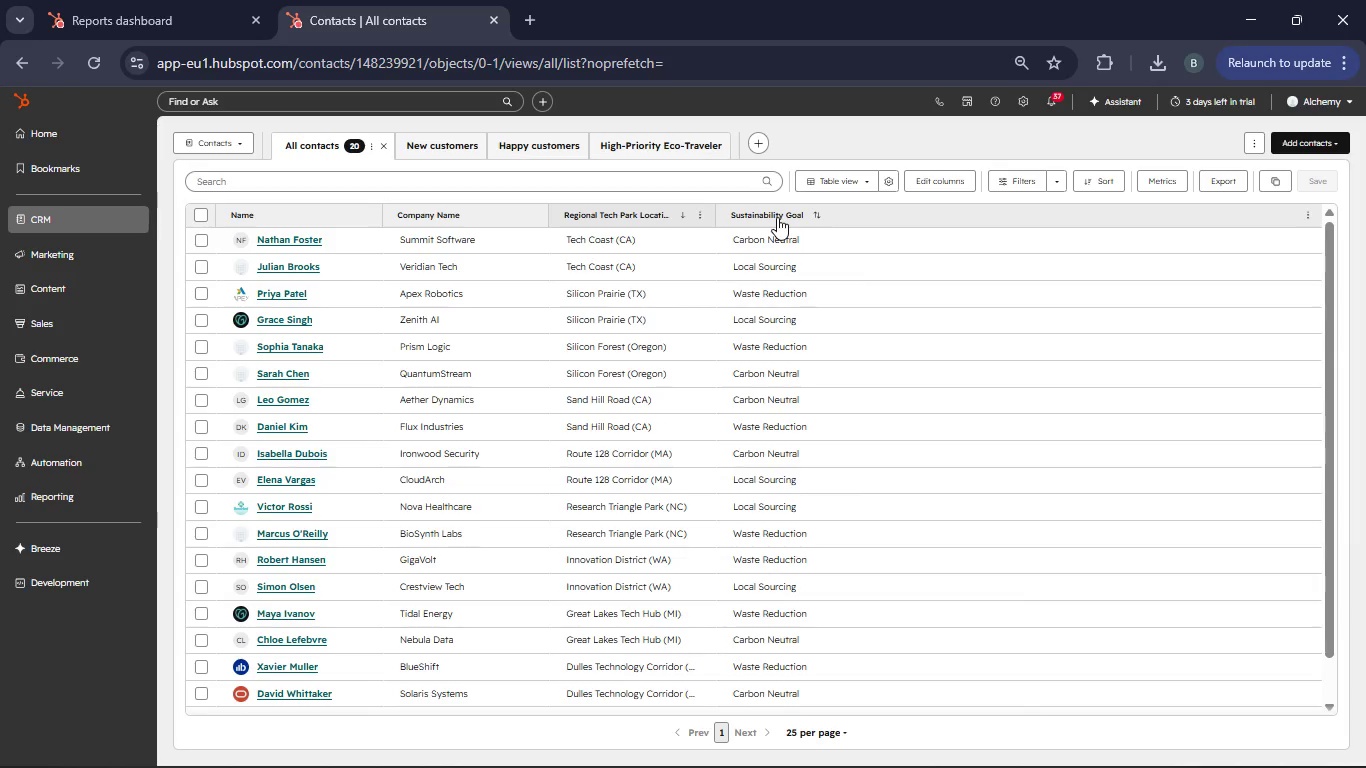 
left_click([777, 217])
 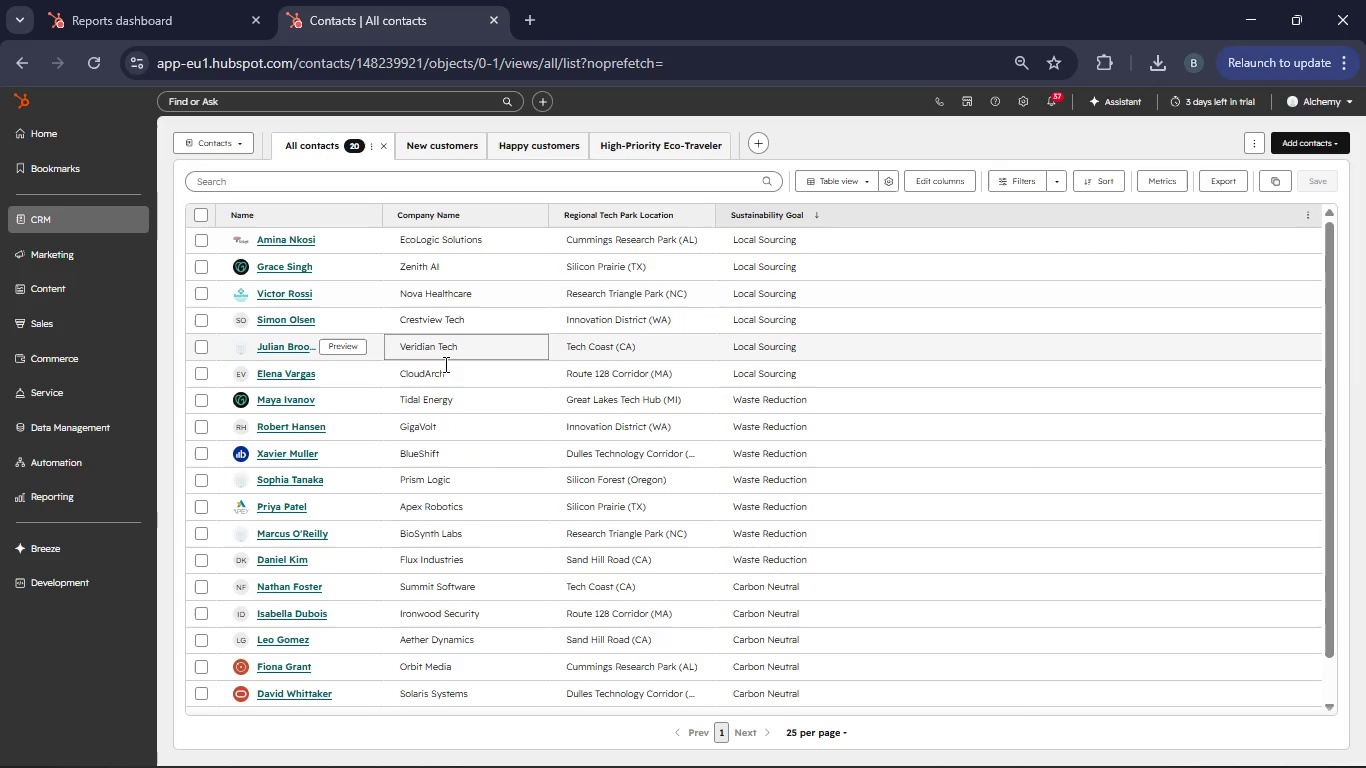 
scroll: coordinate [434, 371], scroll_direction: up, amount: 5.0
 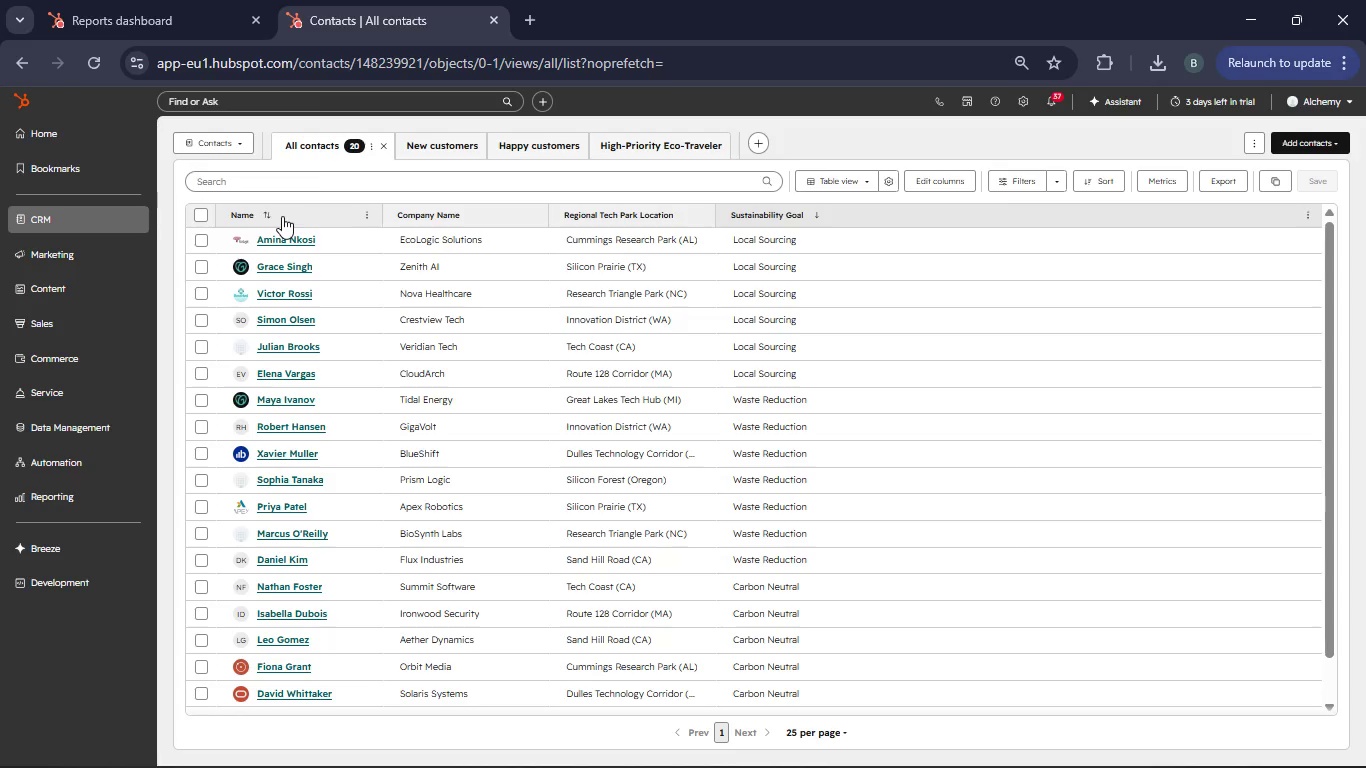 
left_click([280, 214])
 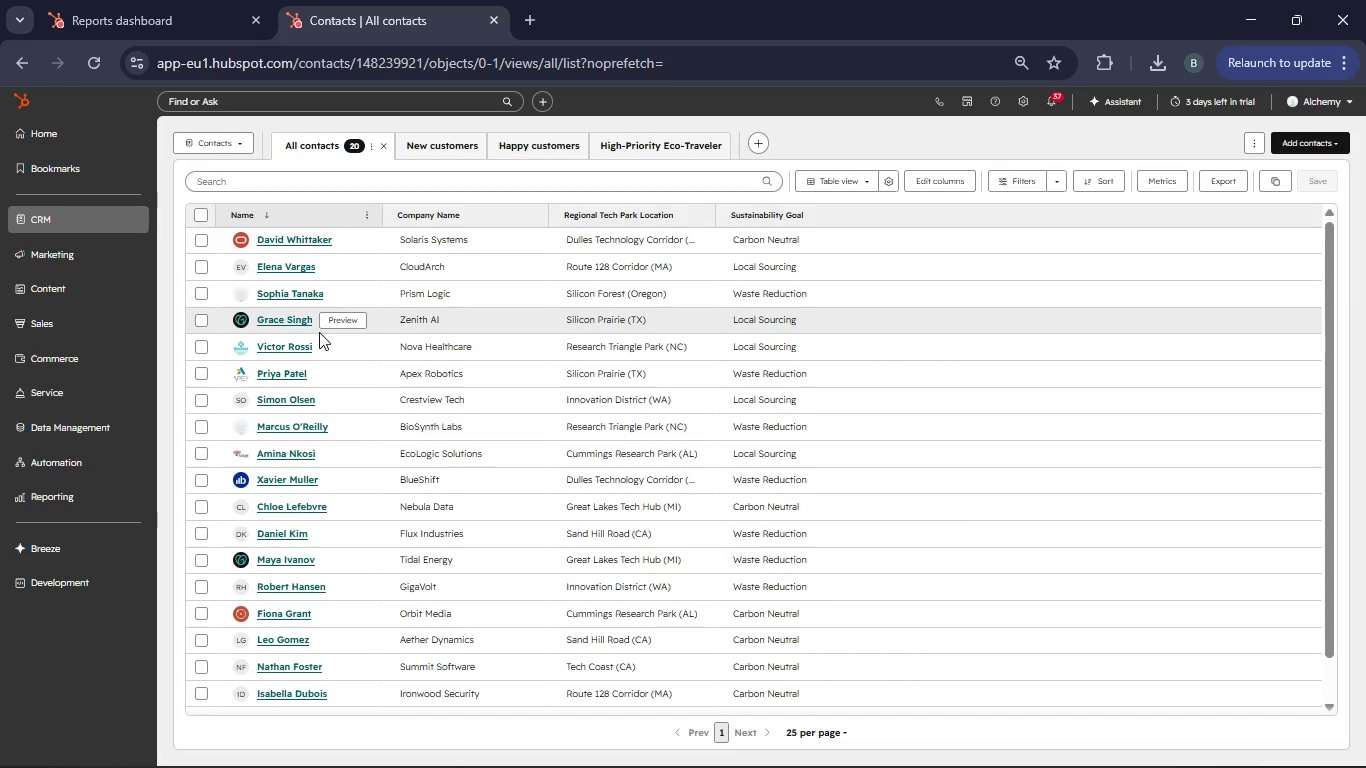 
scroll: coordinate [309, 375], scroll_direction: up, amount: 7.0
 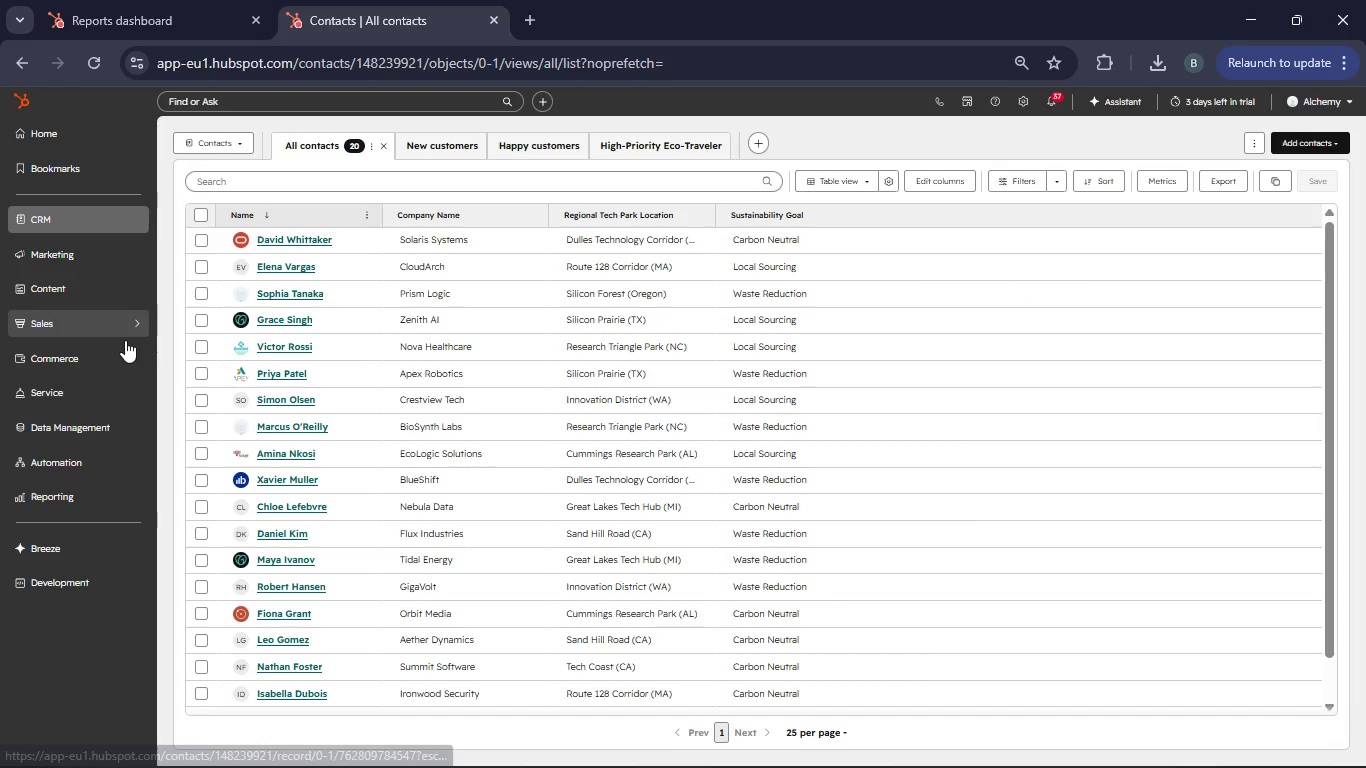 
left_click([97, 326])
 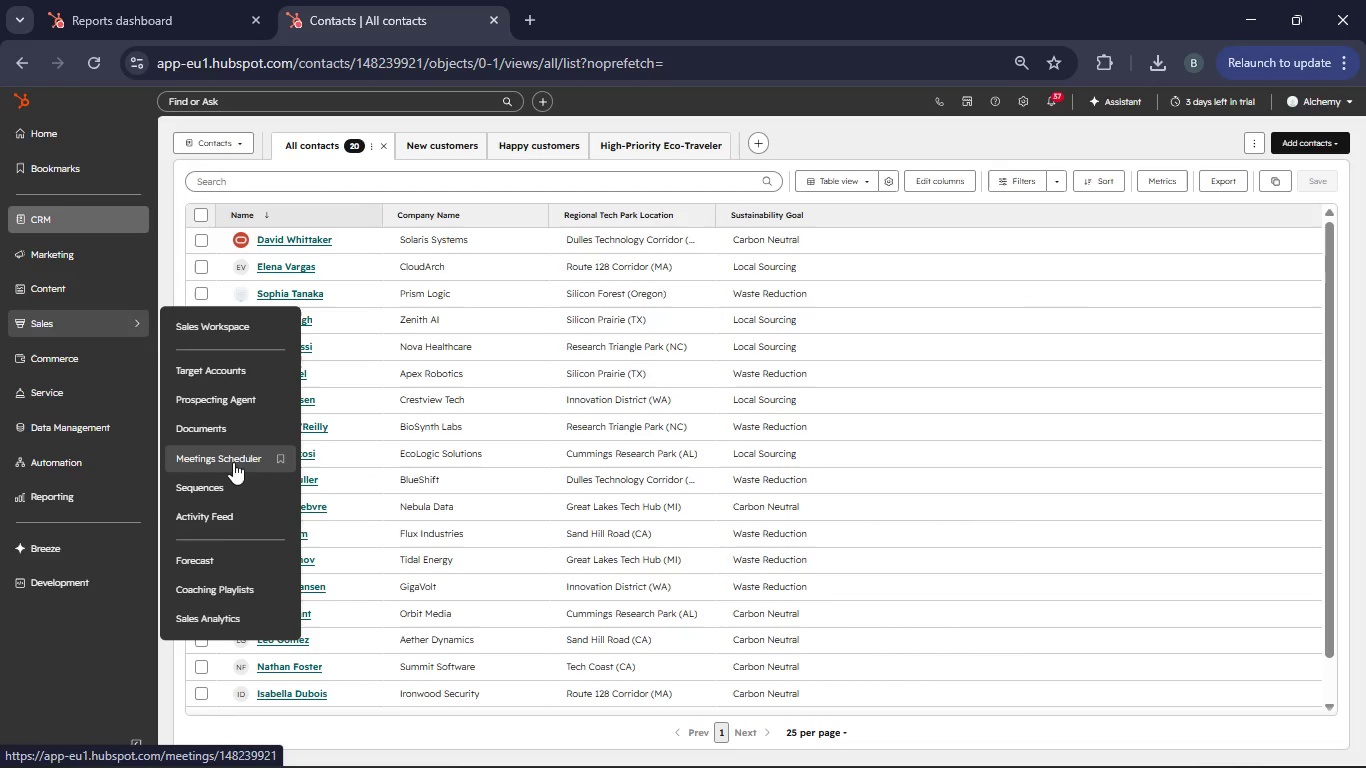 
left_click([231, 484])
 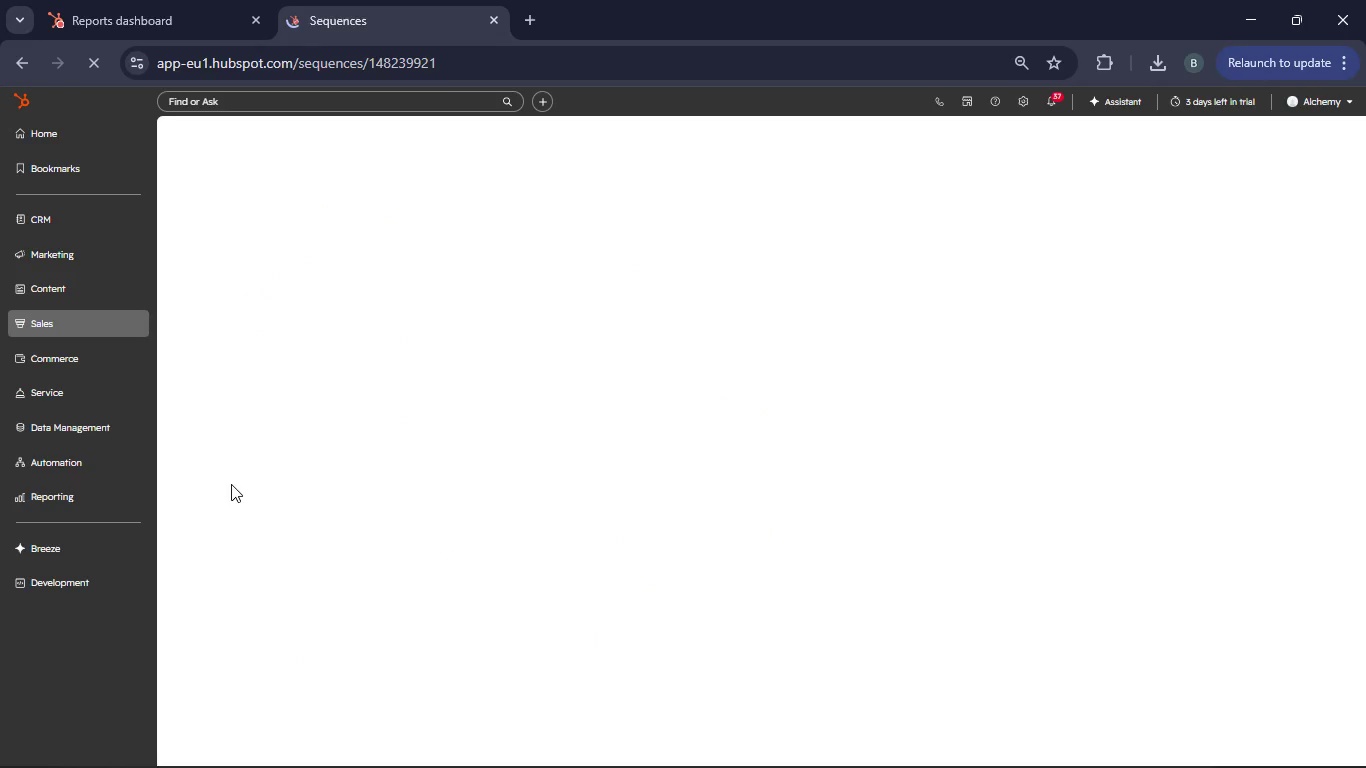 
wait(12.14)
 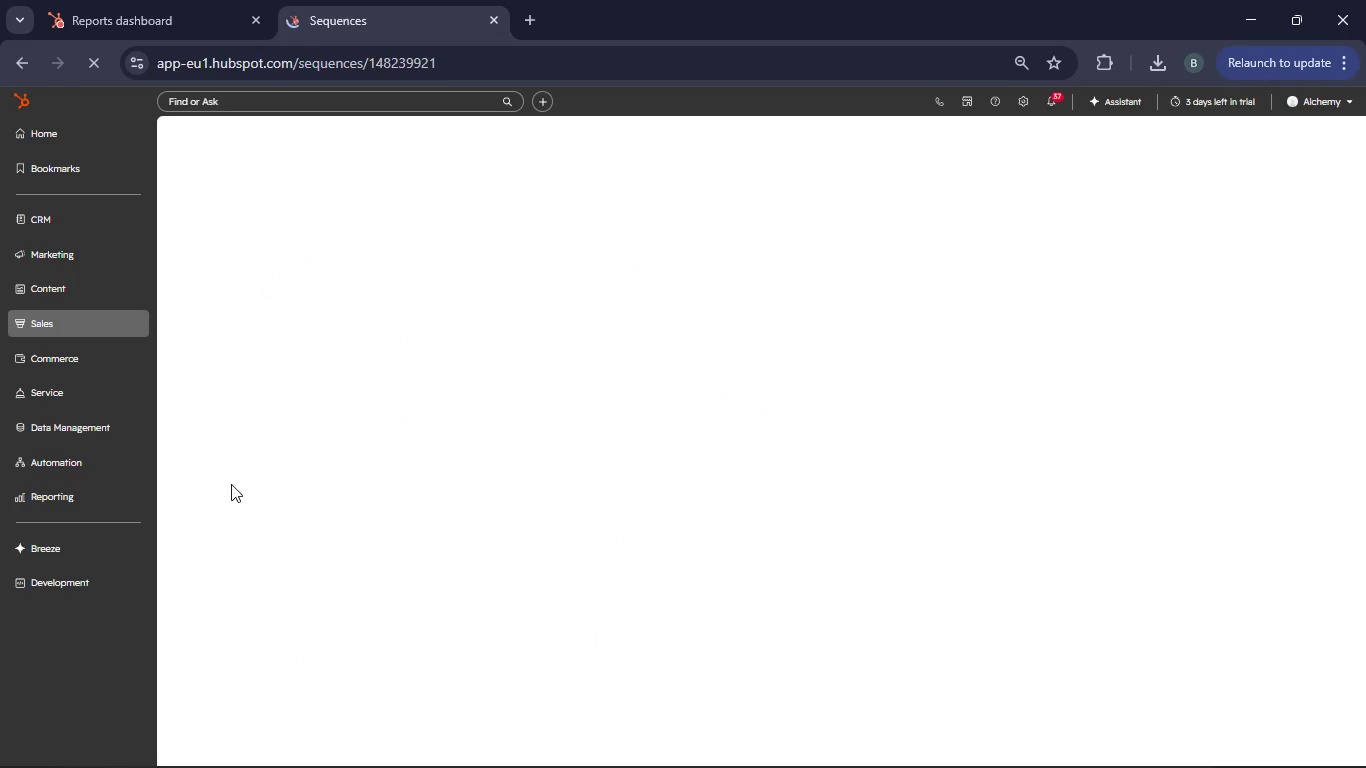 
left_click([379, 403])
 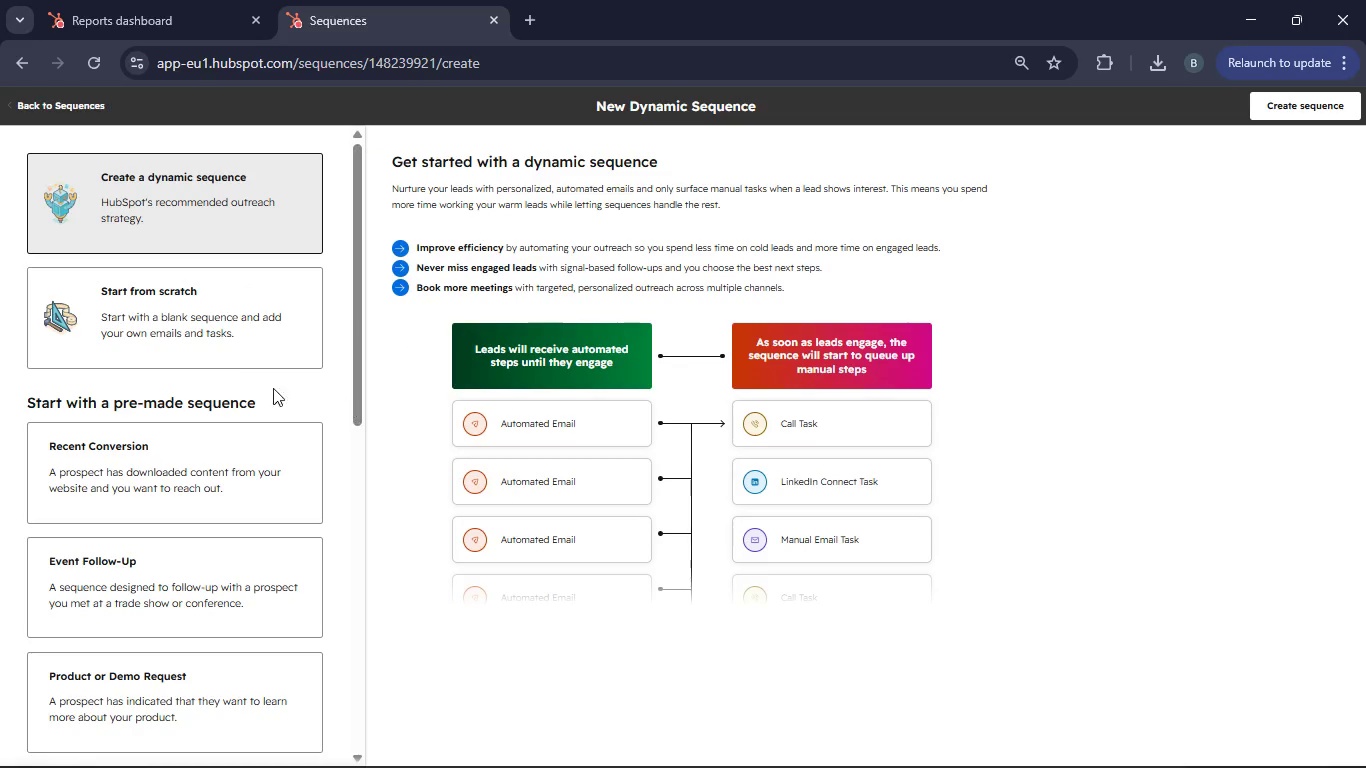 
left_click([198, 339])
 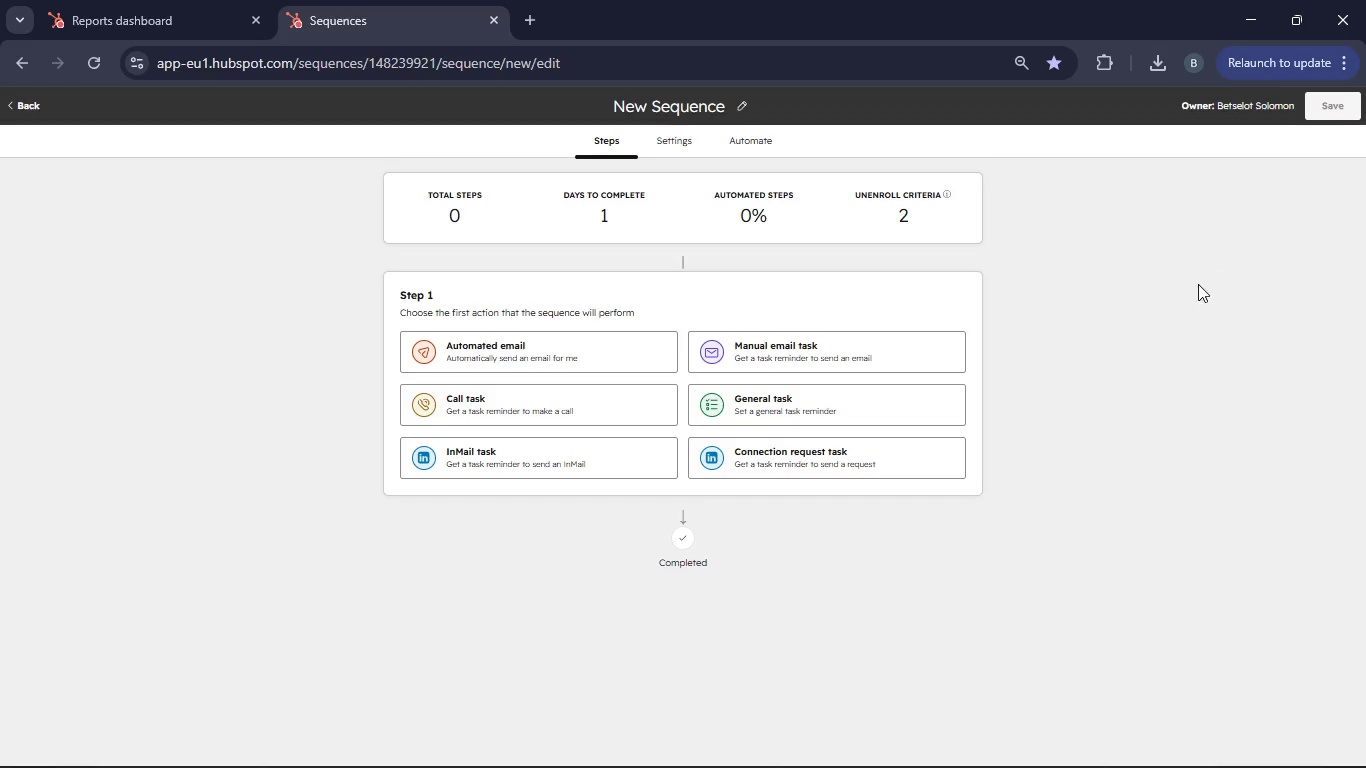 
wait(7.95)
 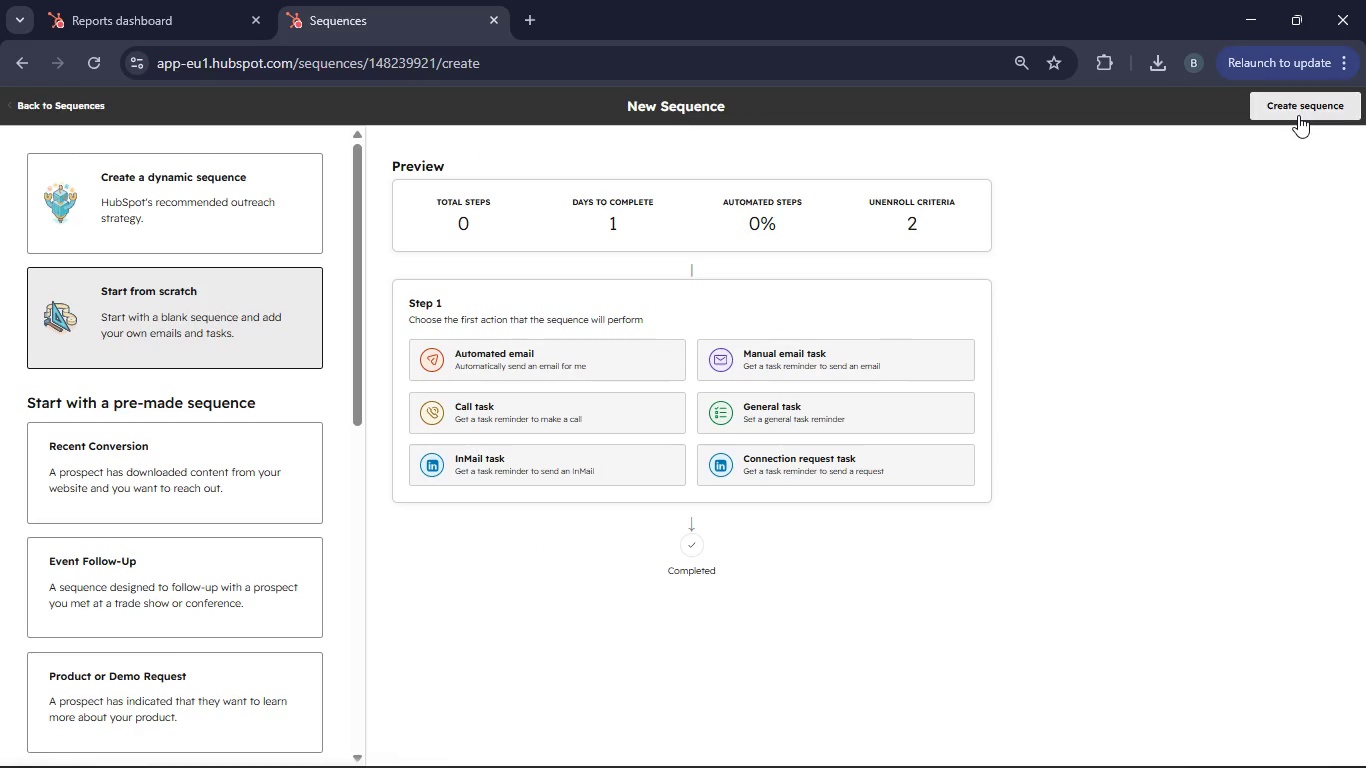 
left_click([727, 112])
 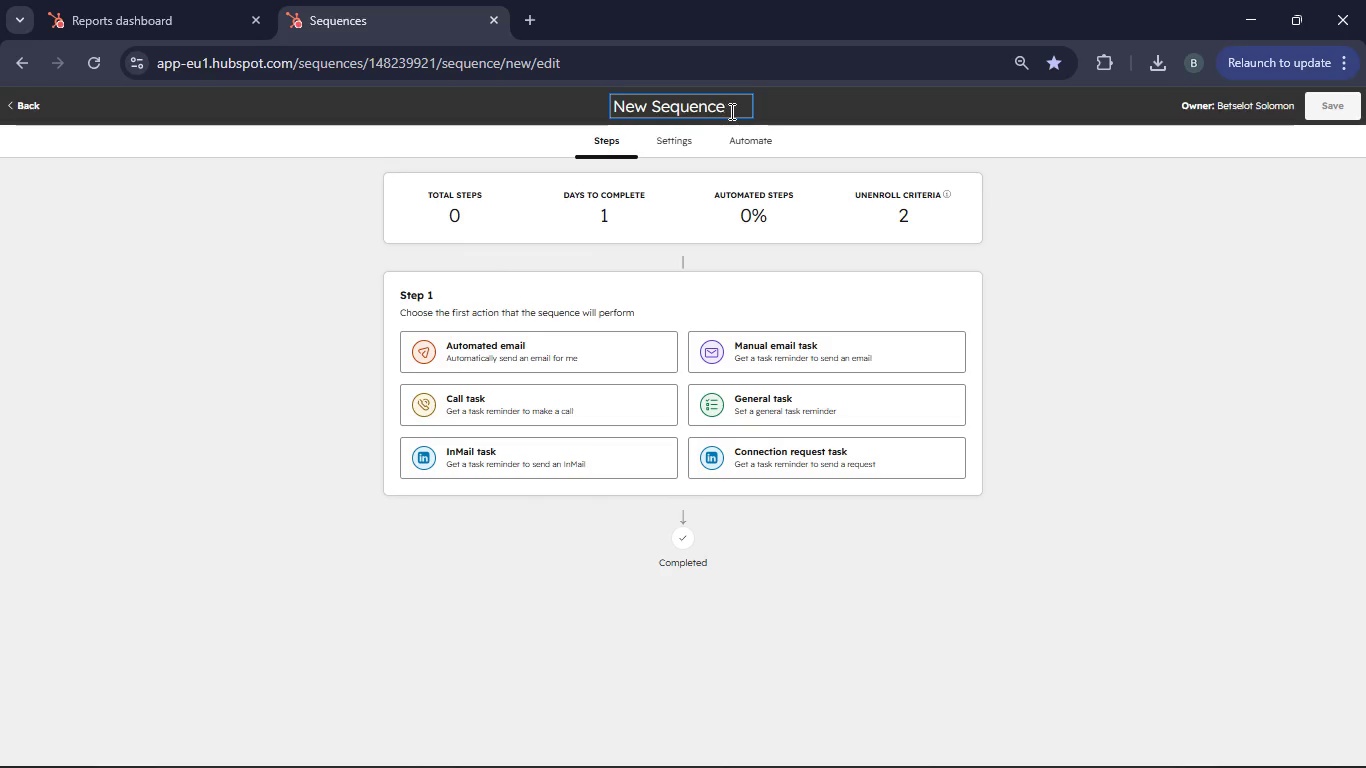 
wait(8.86)
 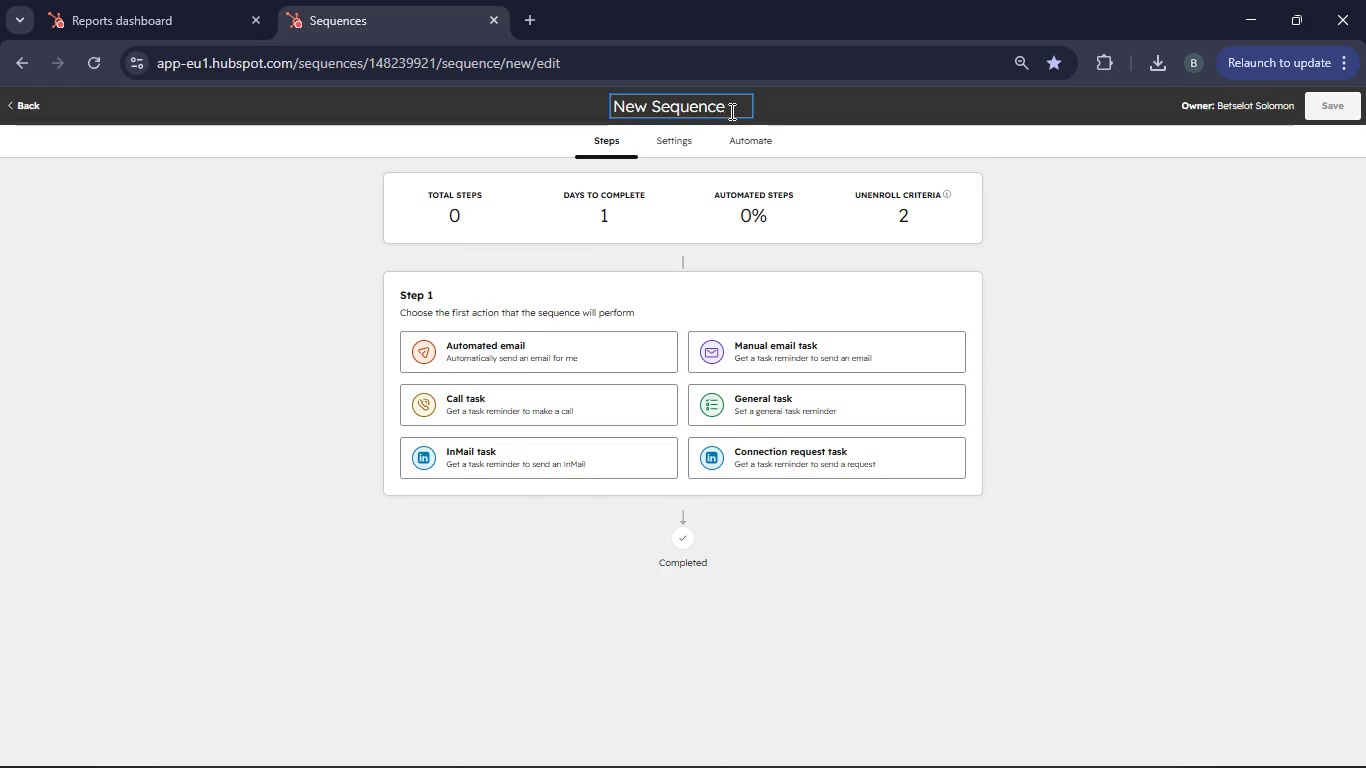 
hold_key(key=Backspace, duration=0.45)
 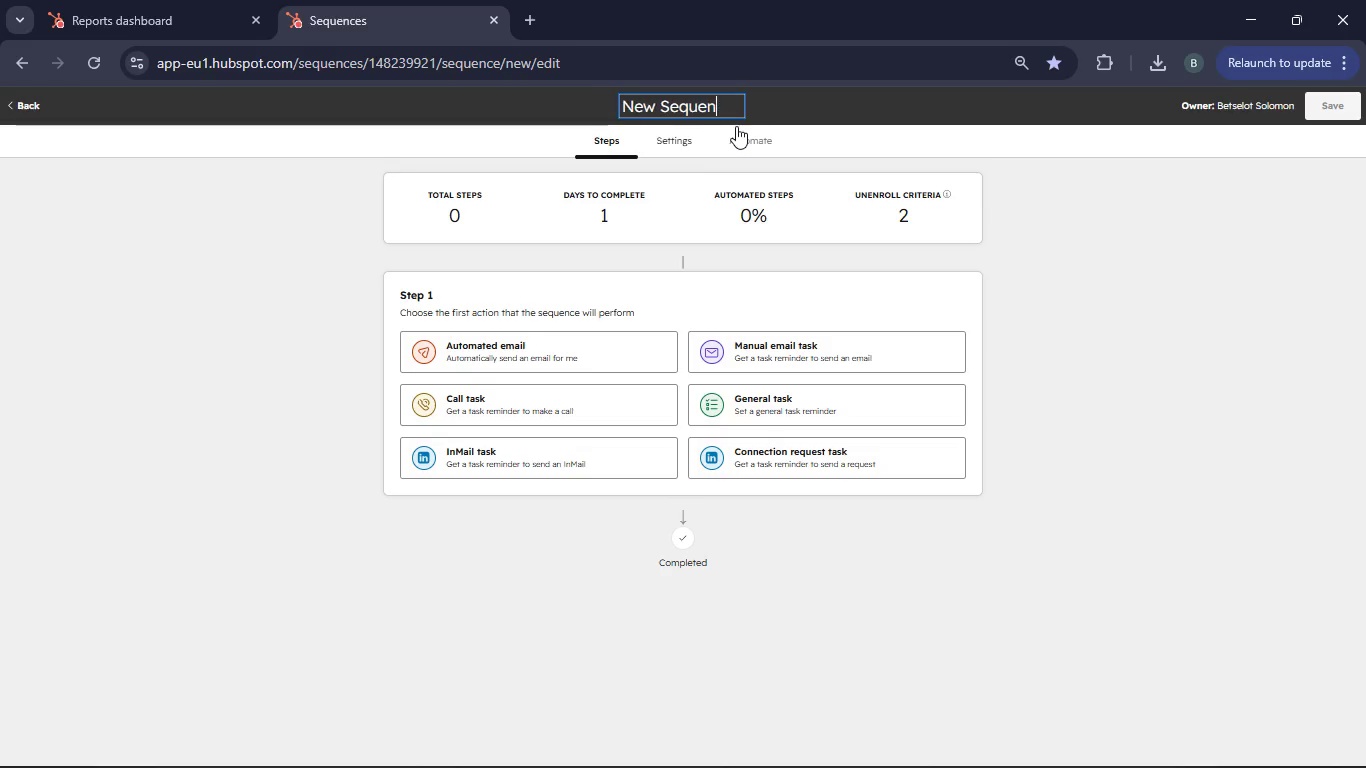 
key(Backspace)
 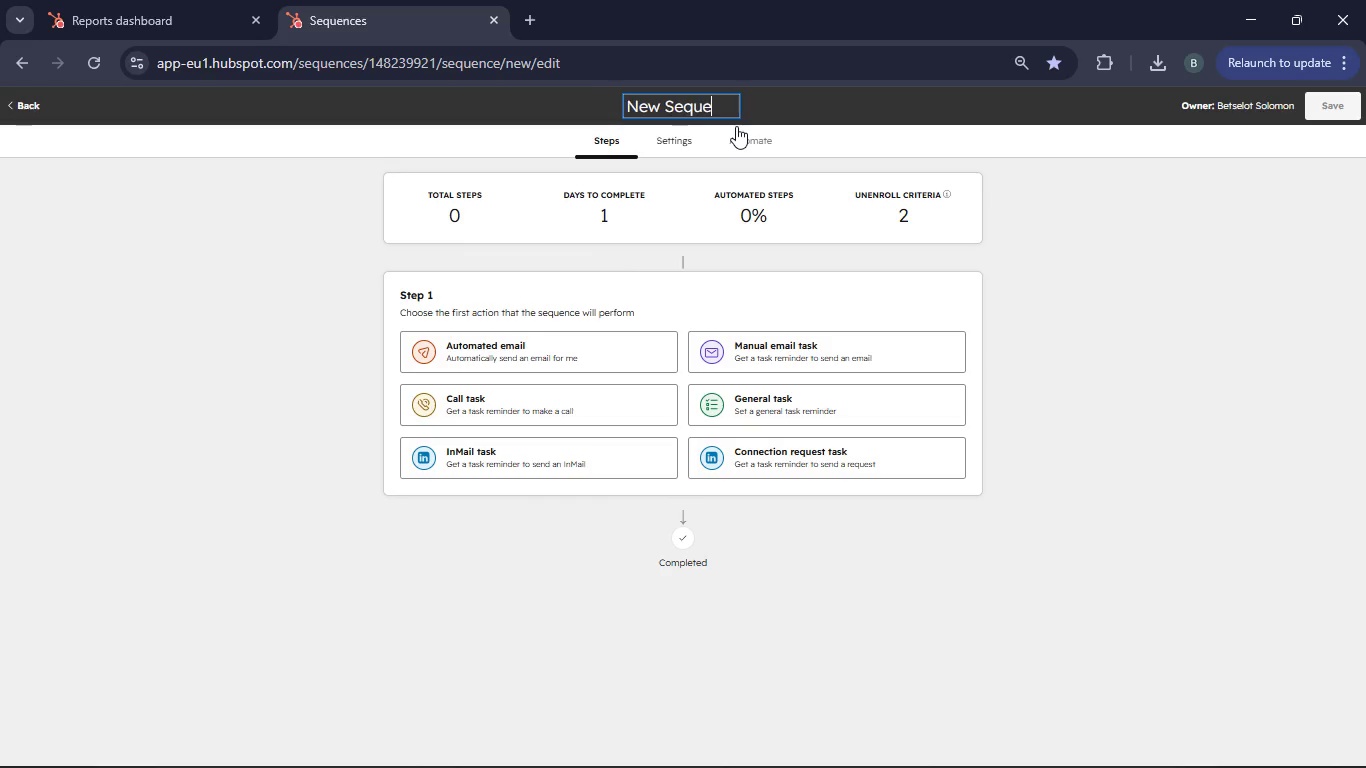 
key(Backspace)
 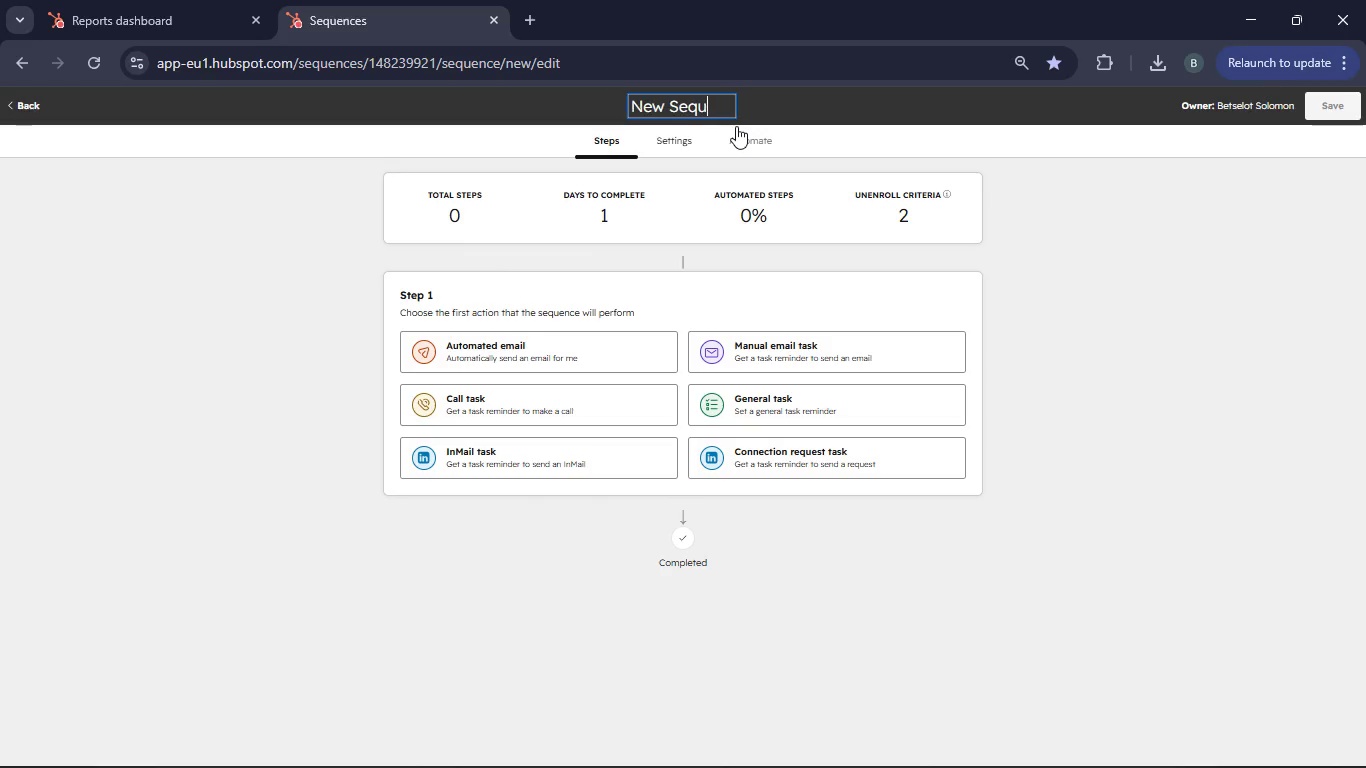 
key(Backspace)
 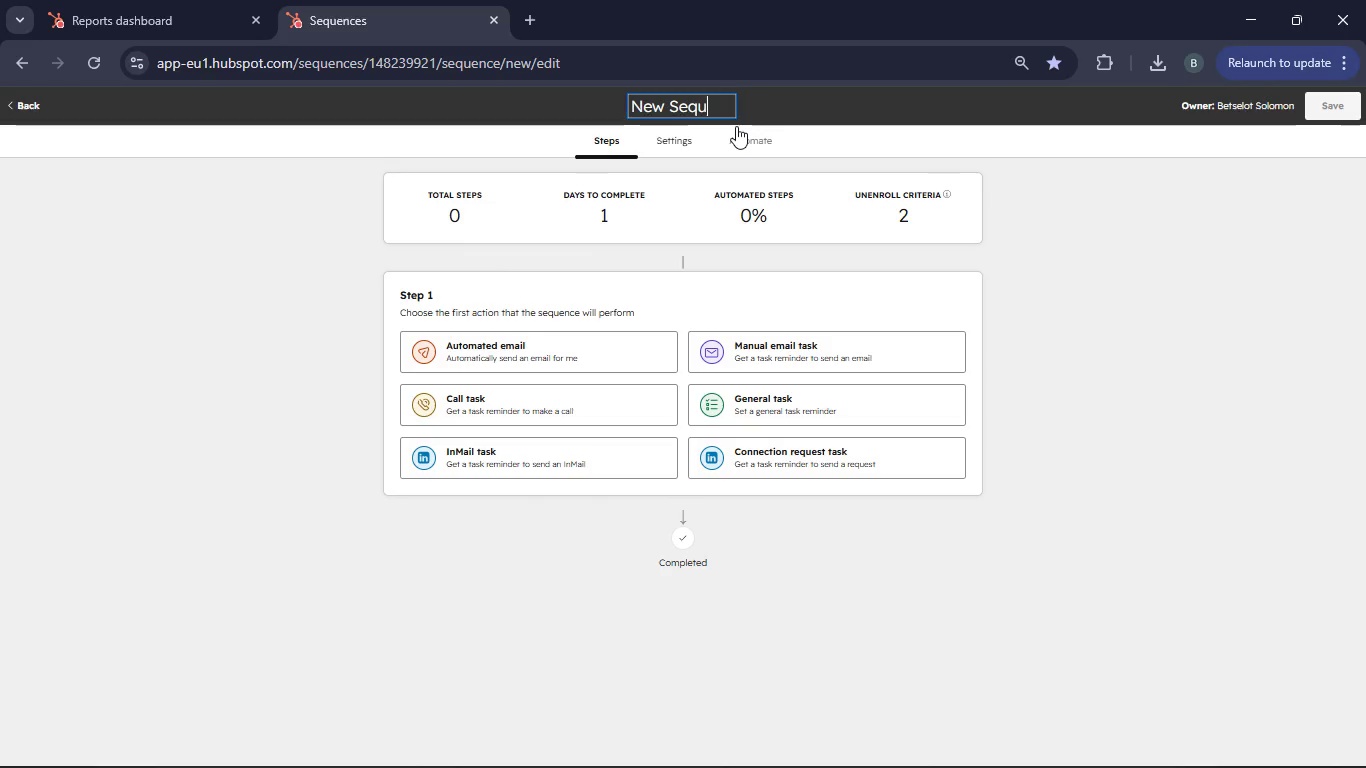 
key(Backspace)
 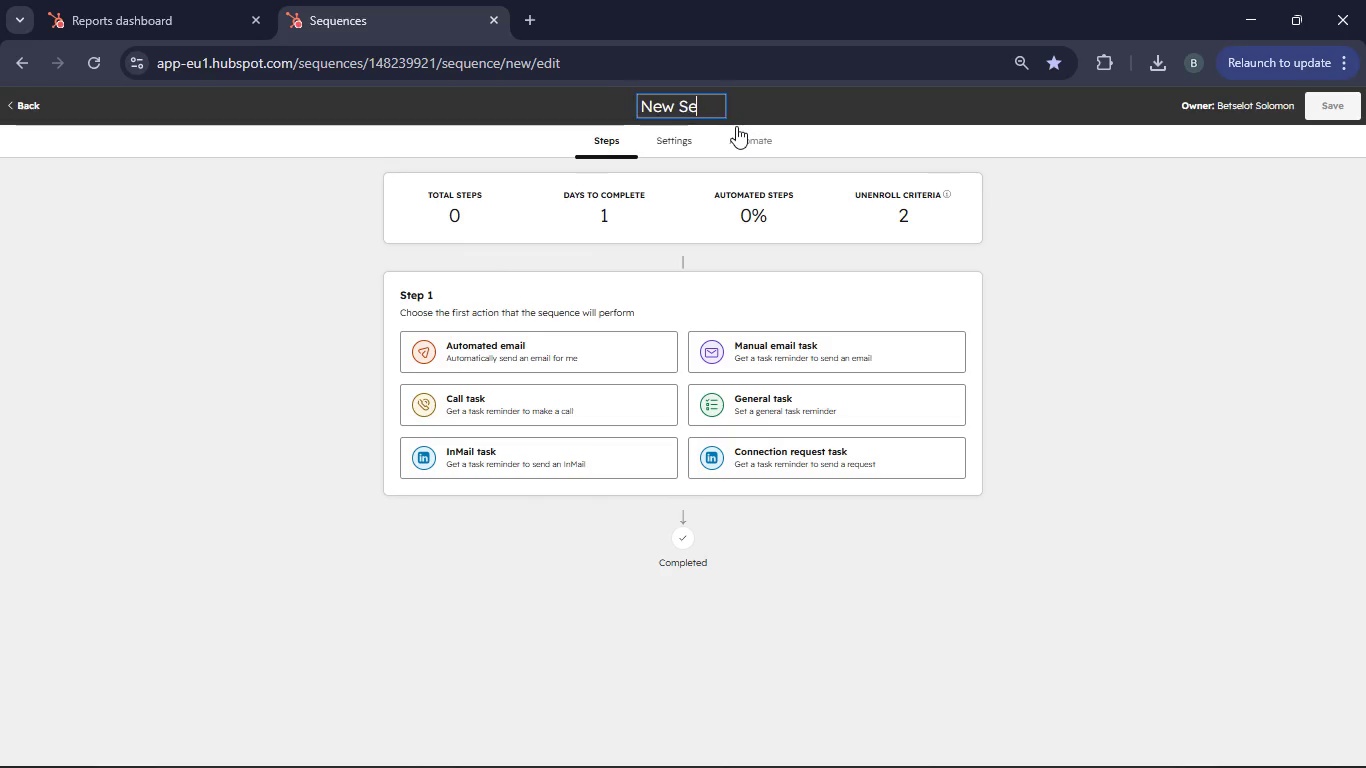 
key(Backspace)
 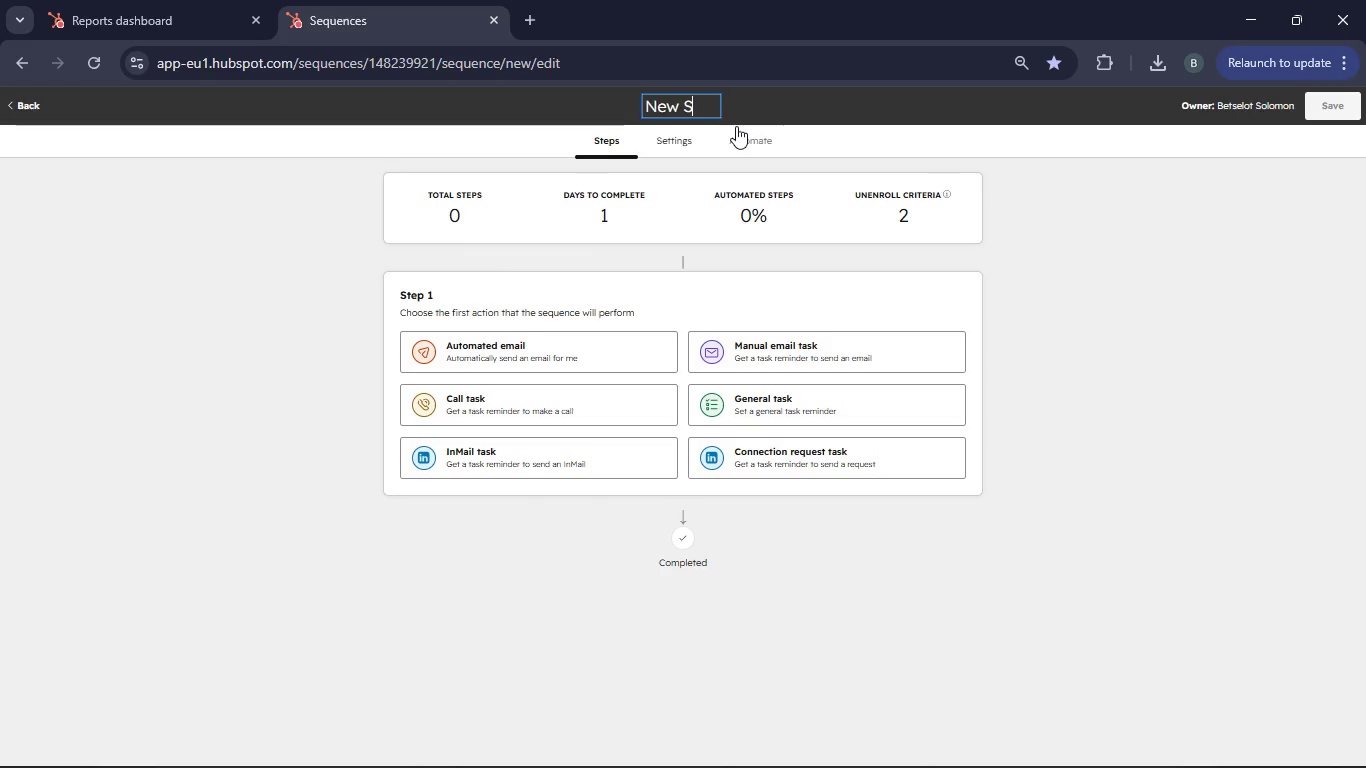 
key(Backspace)
 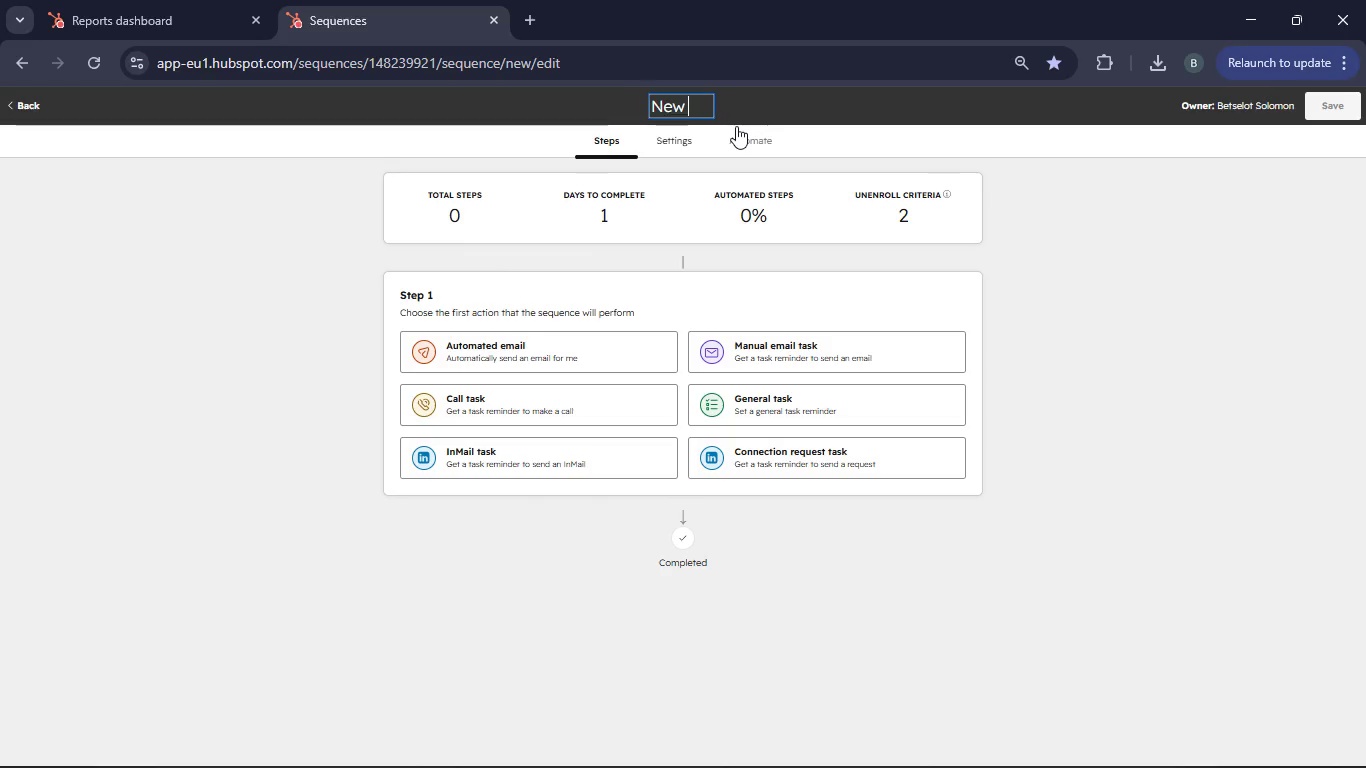 
key(Backspace)
 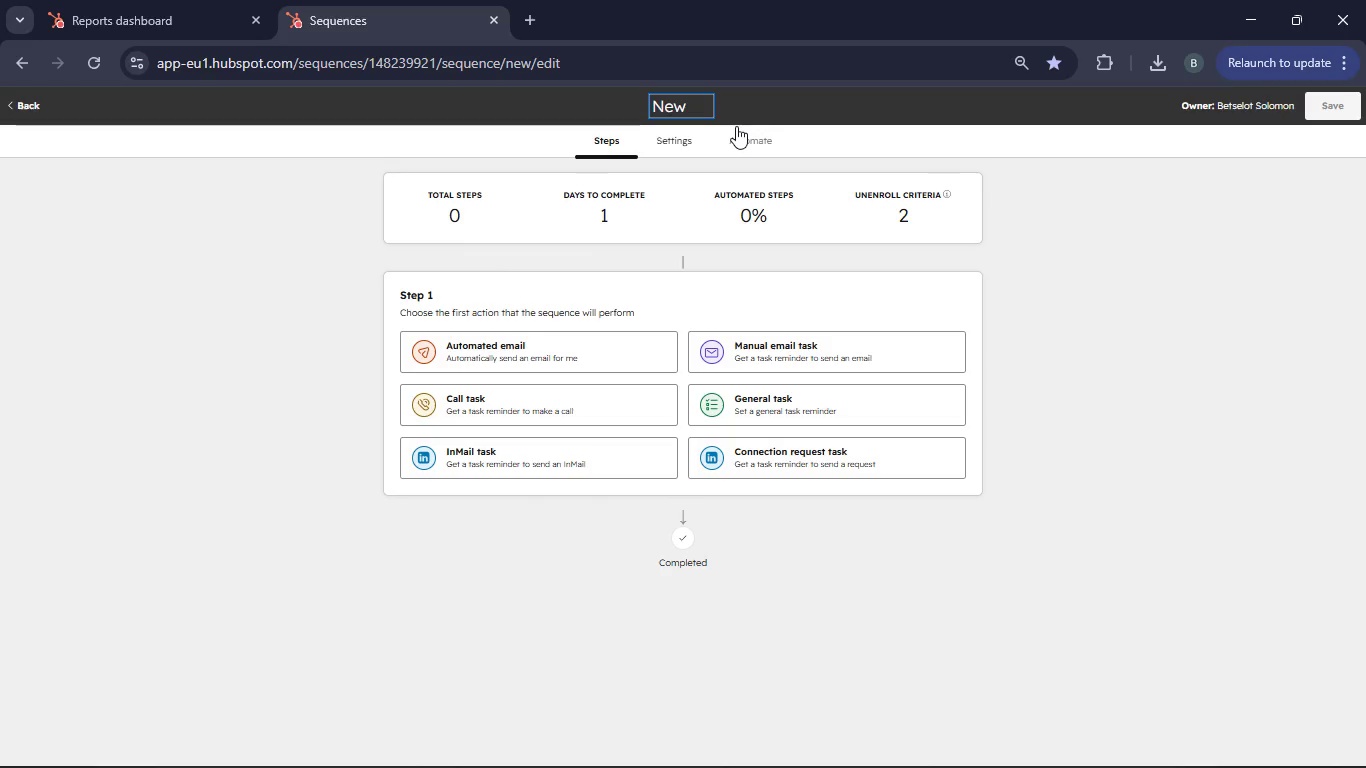 
key(Backspace)
 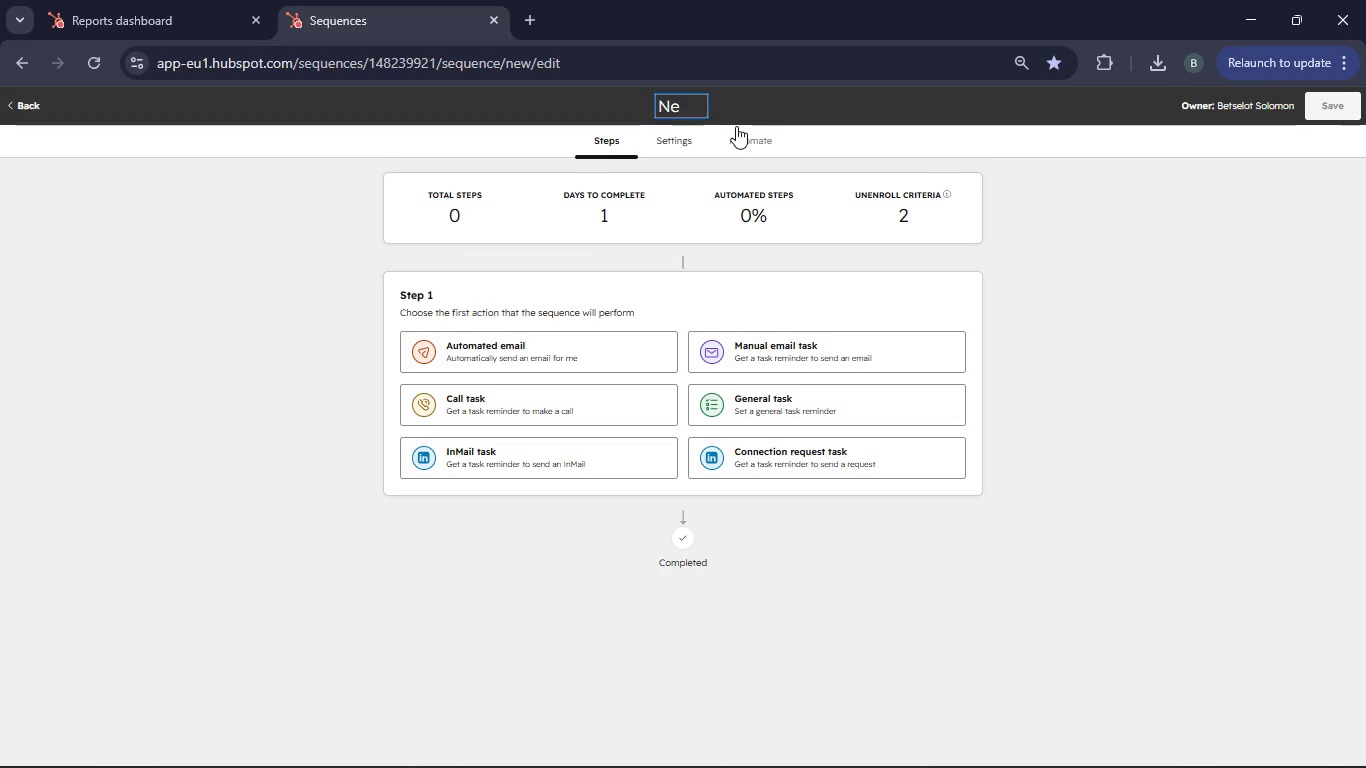 
key(Backspace)
 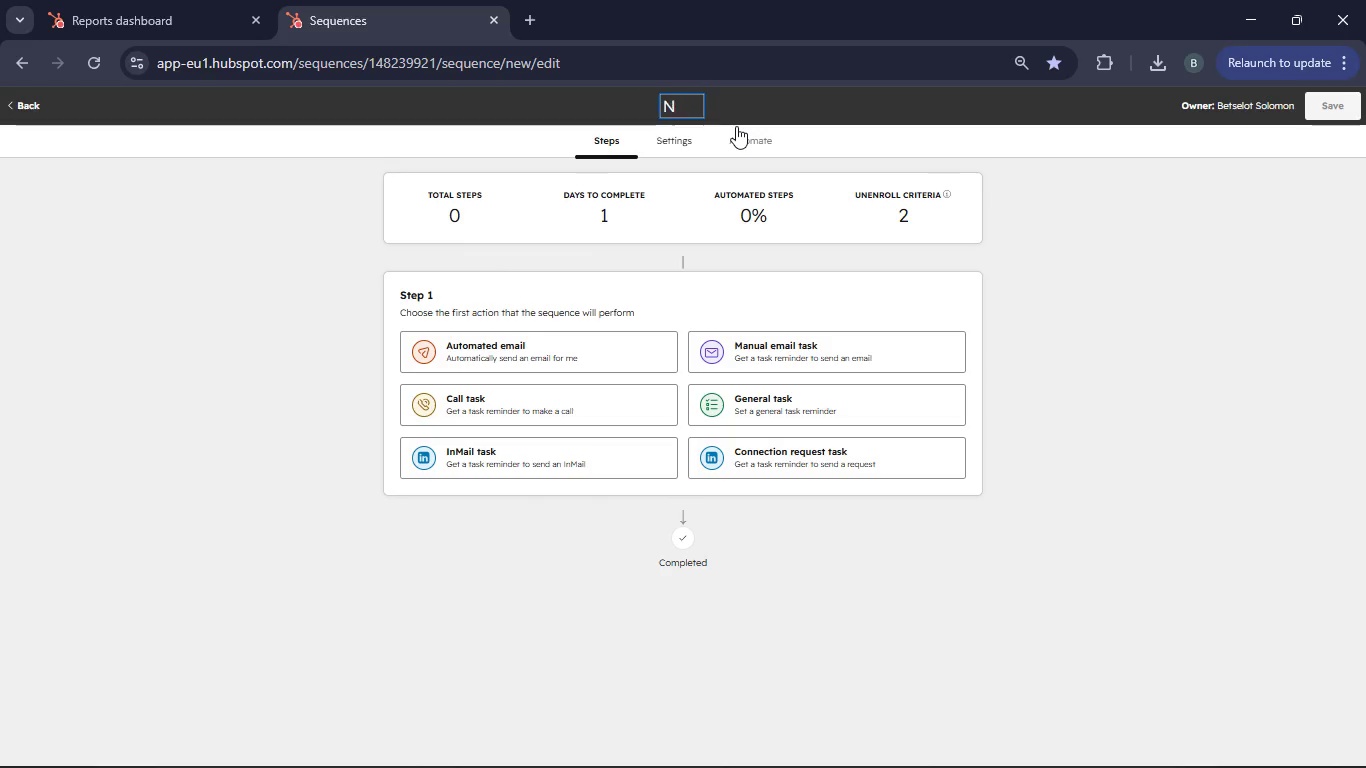 
key(Backspace)
 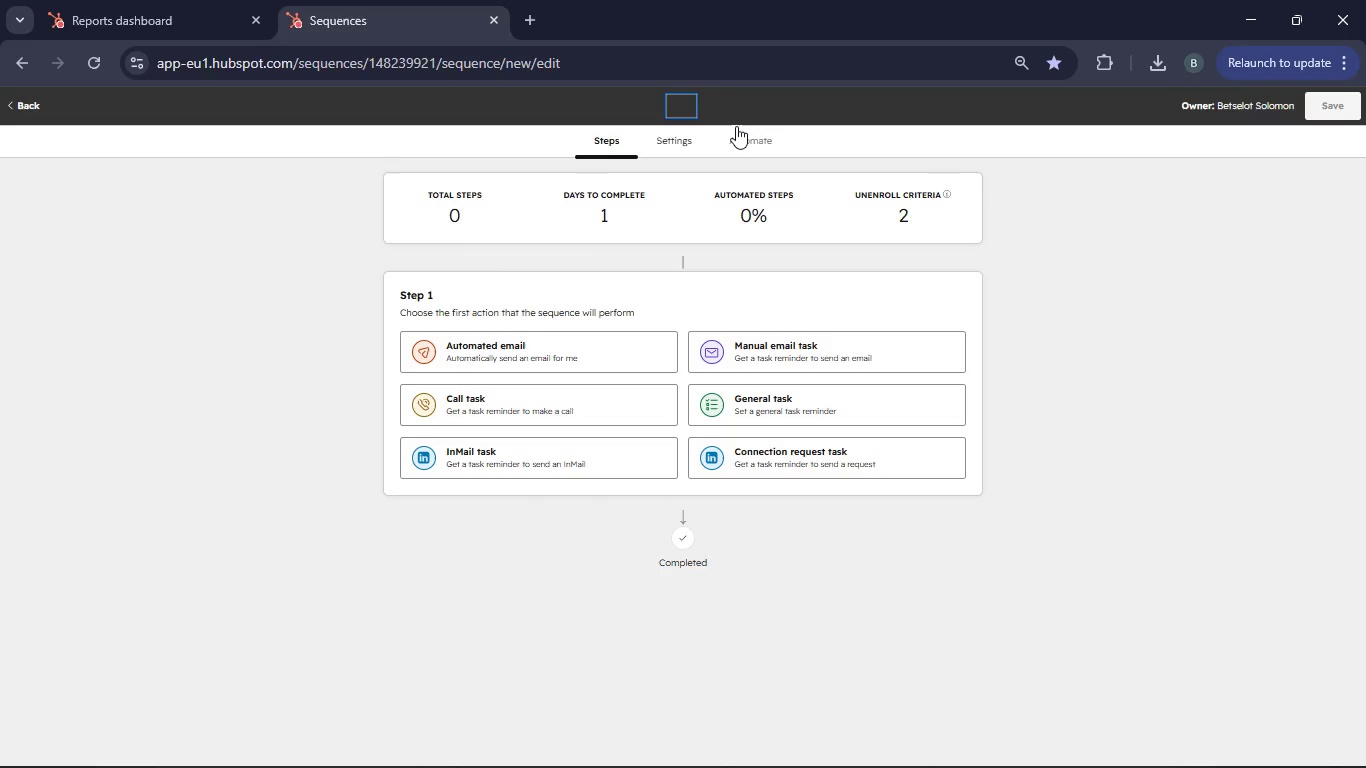 
key(Backspace)
 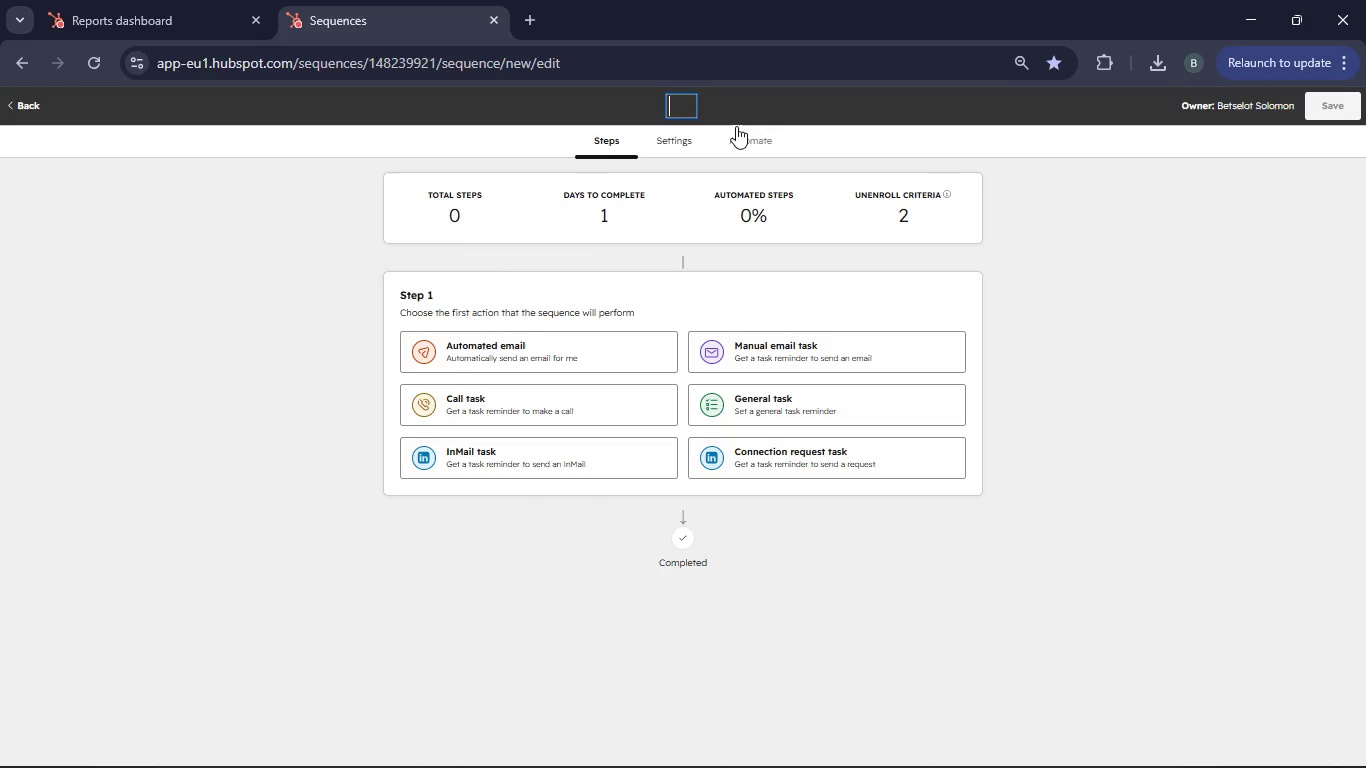 
key(Backspace)
 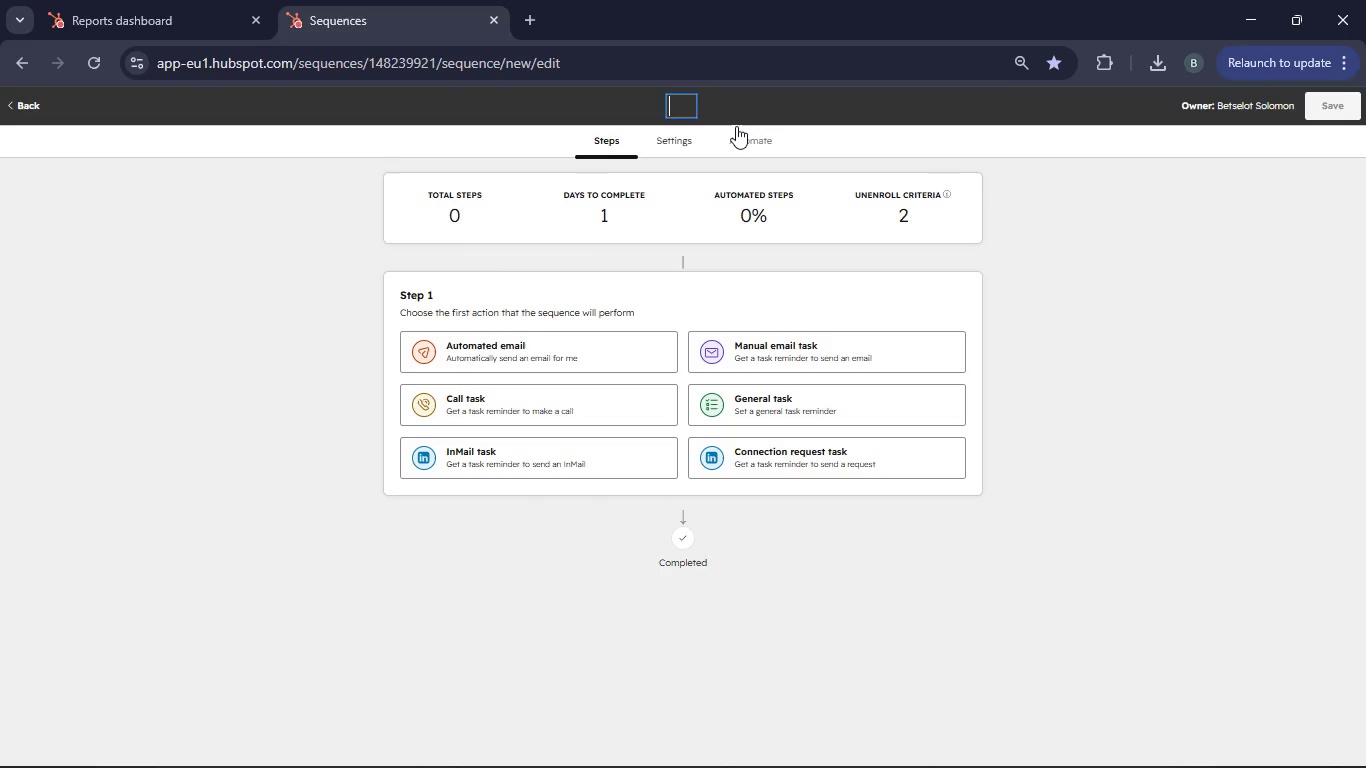 
key(Backspace)
 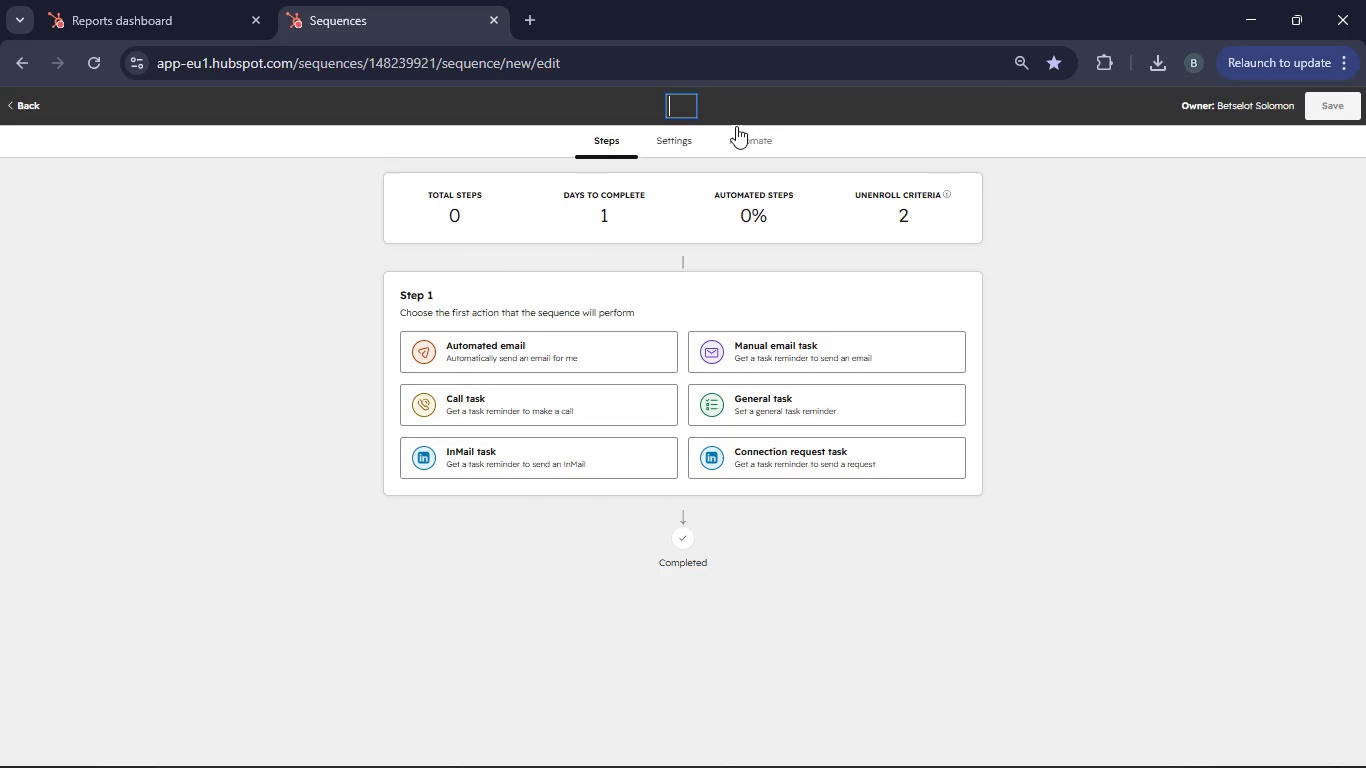 
key(Backspace)
 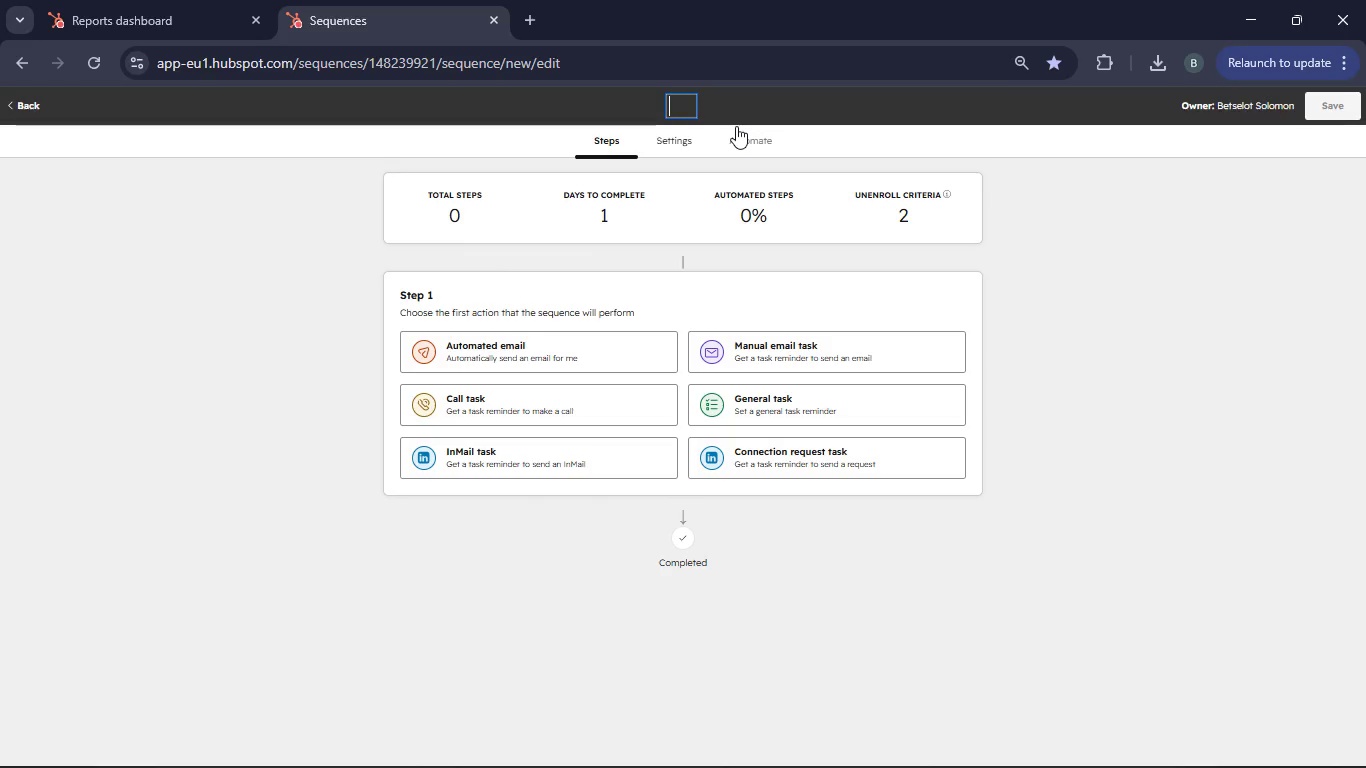 
key(Backspace)
 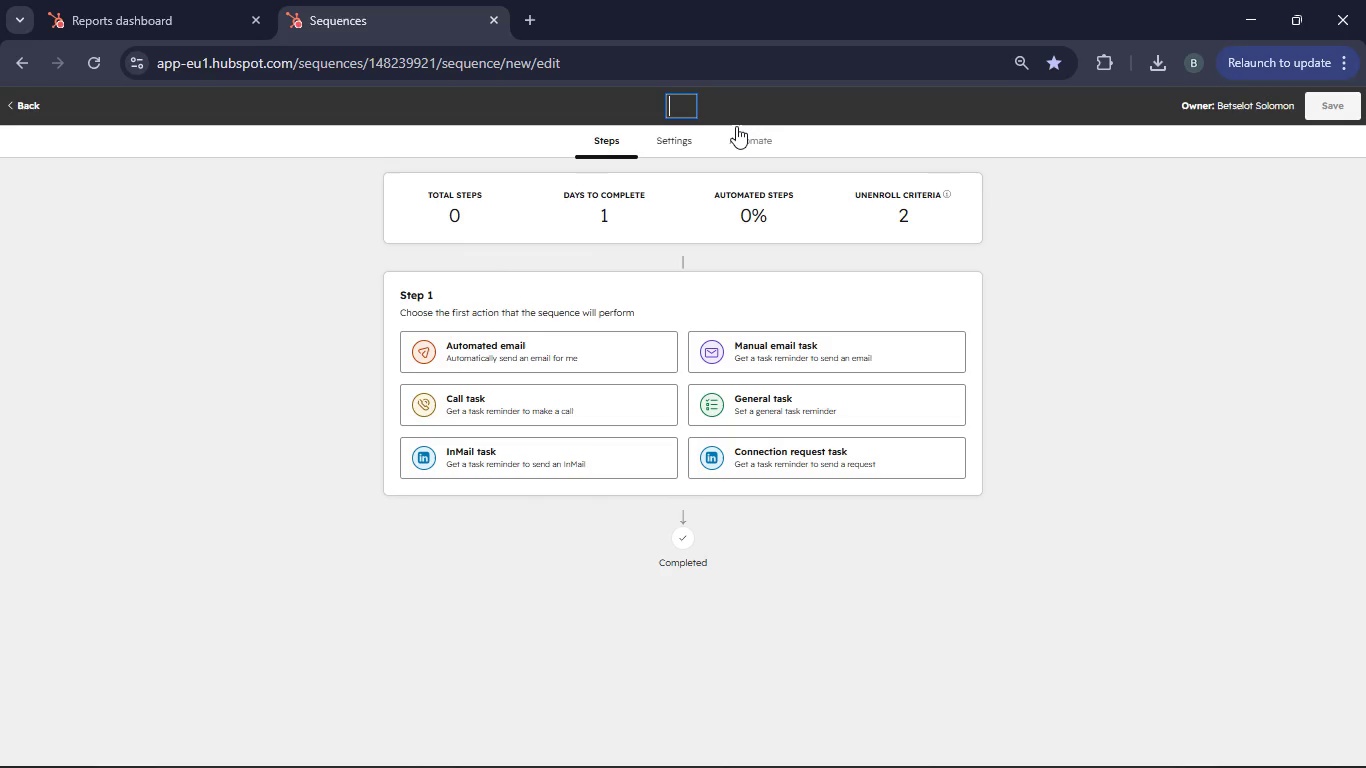 
key(Backspace)
 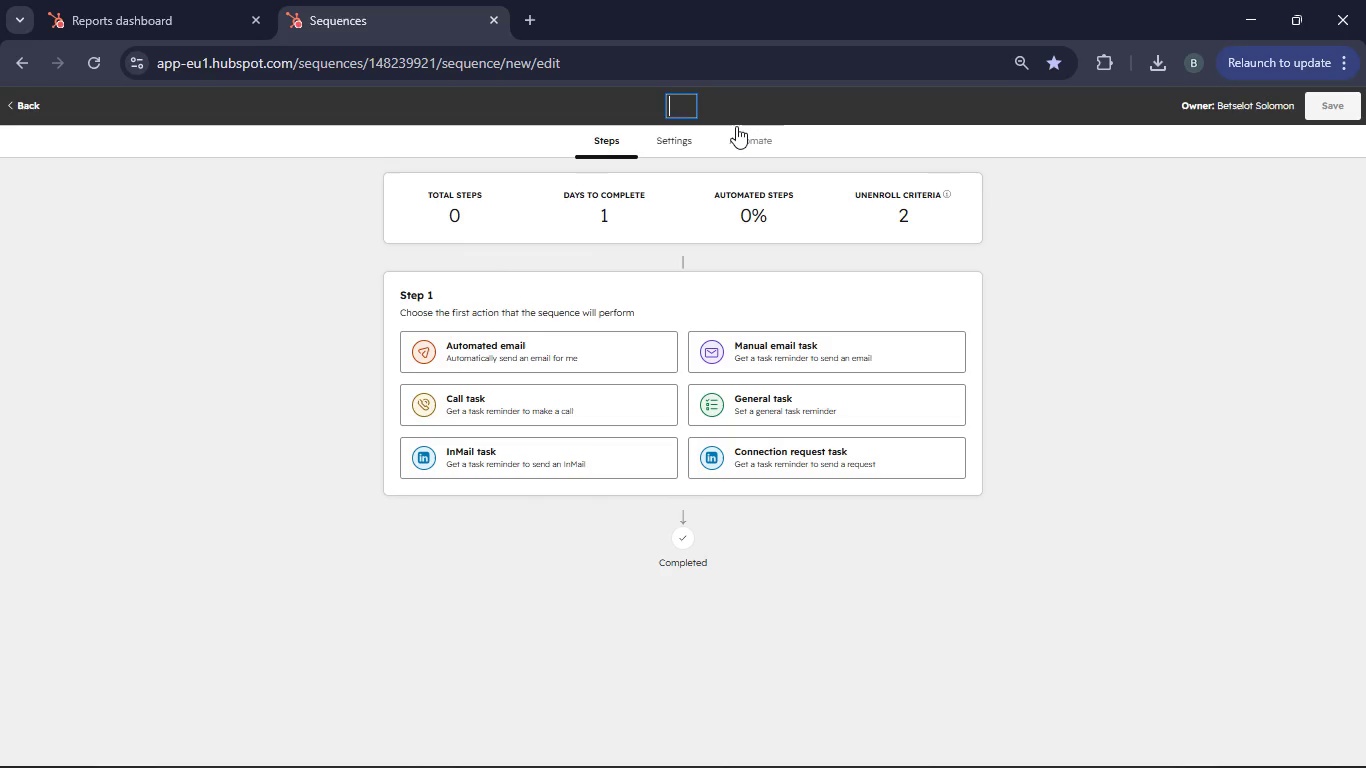 
key(Backspace)
 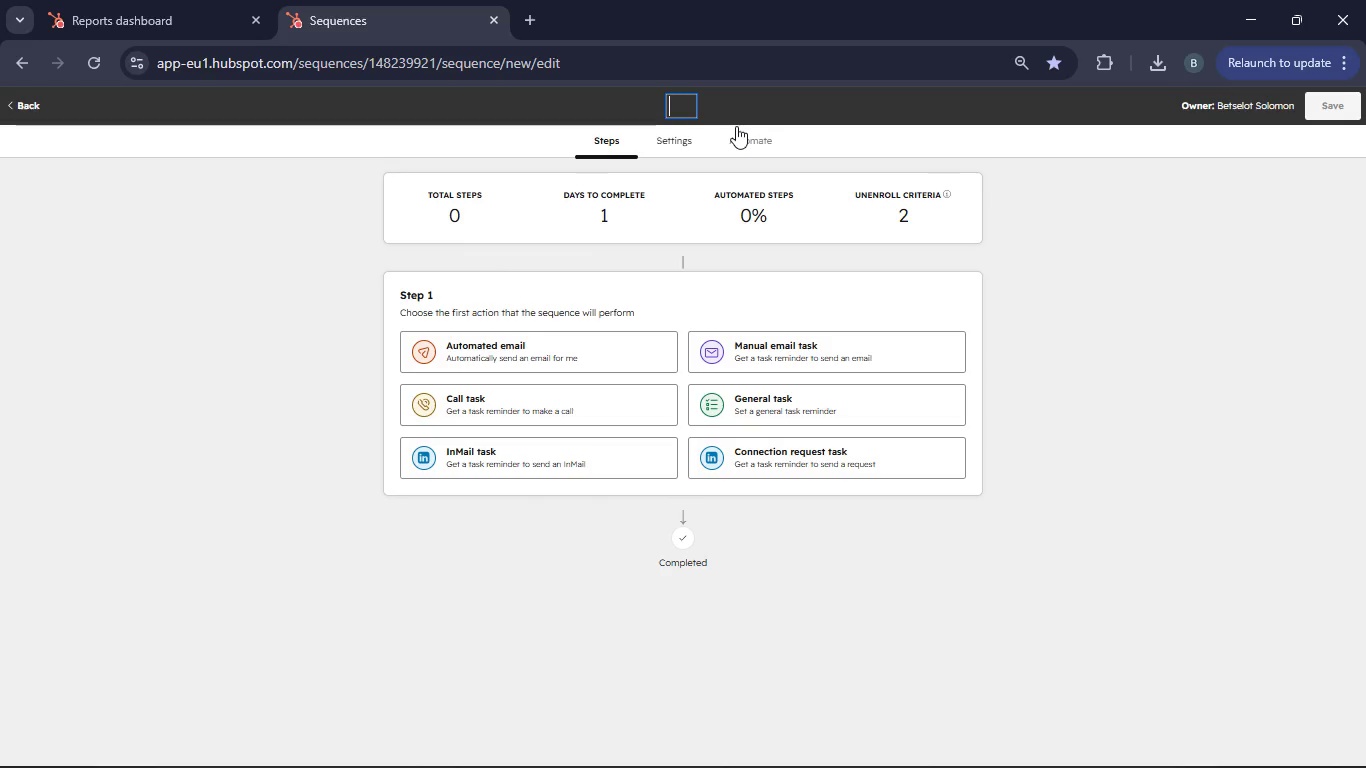 
wait(5.09)
 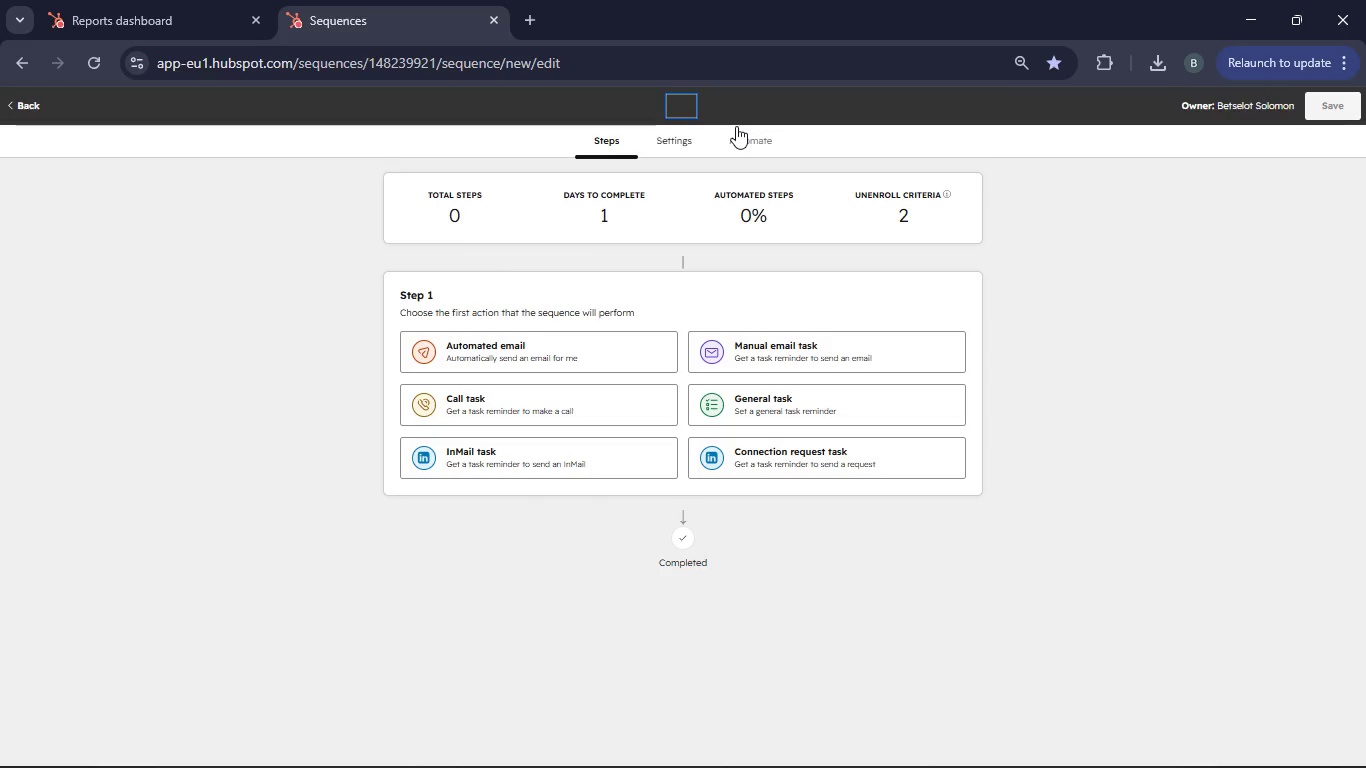 
type(Eco-Friendly HubSpot)
 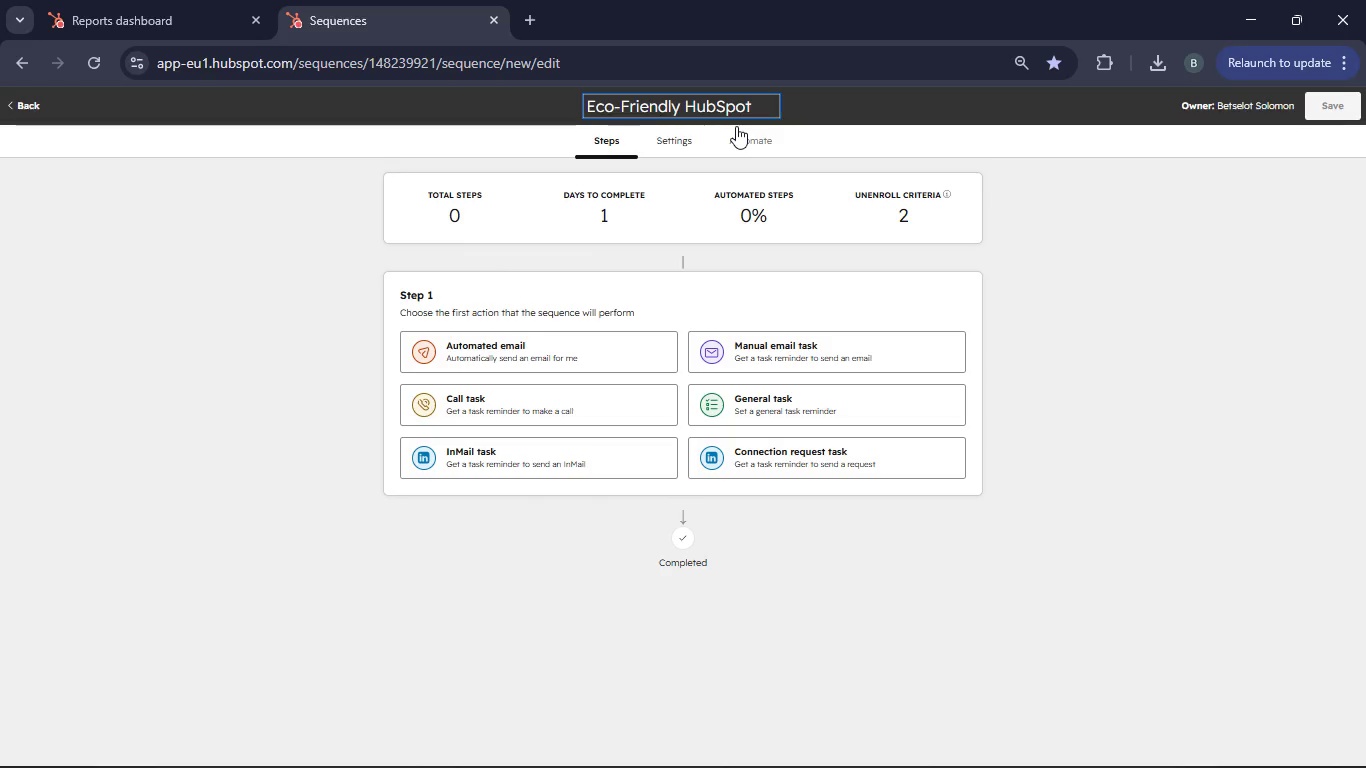 
wait(6.61)
 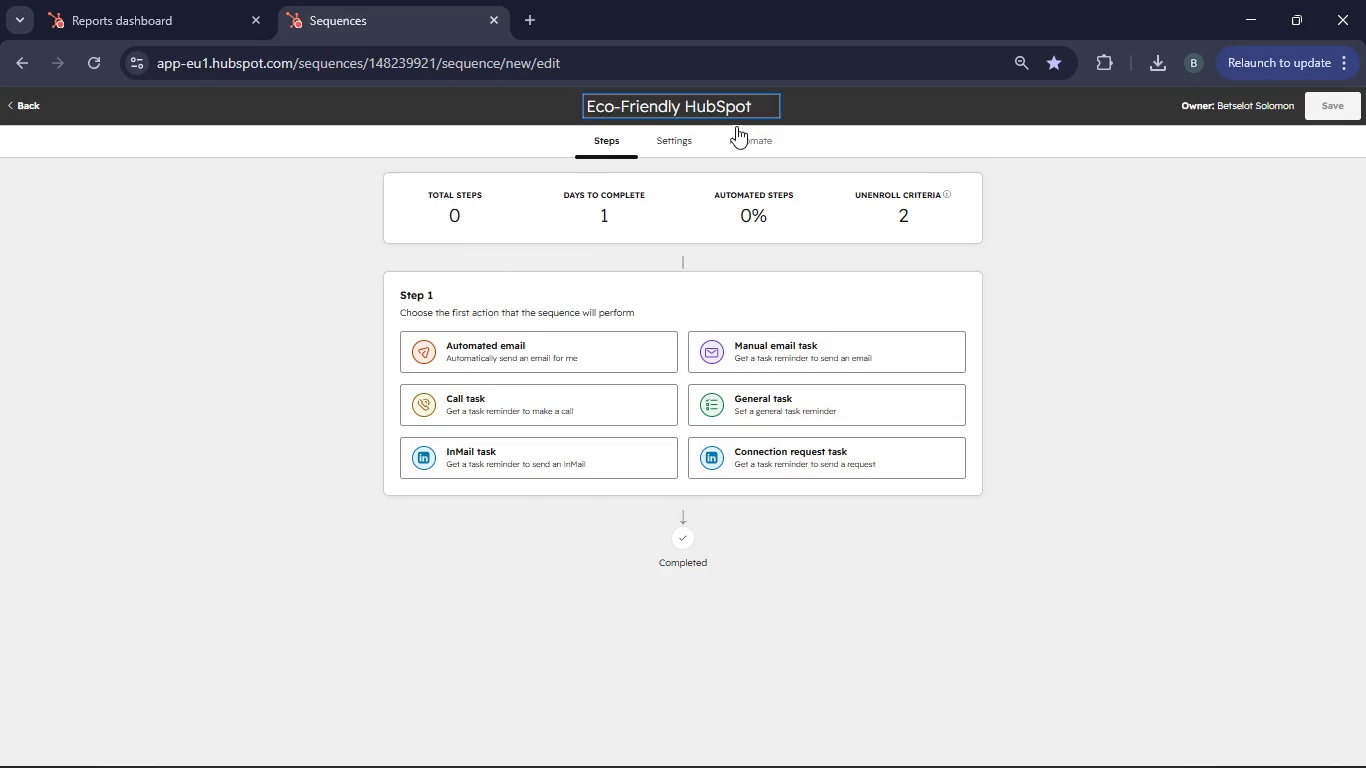 
key(Space)
 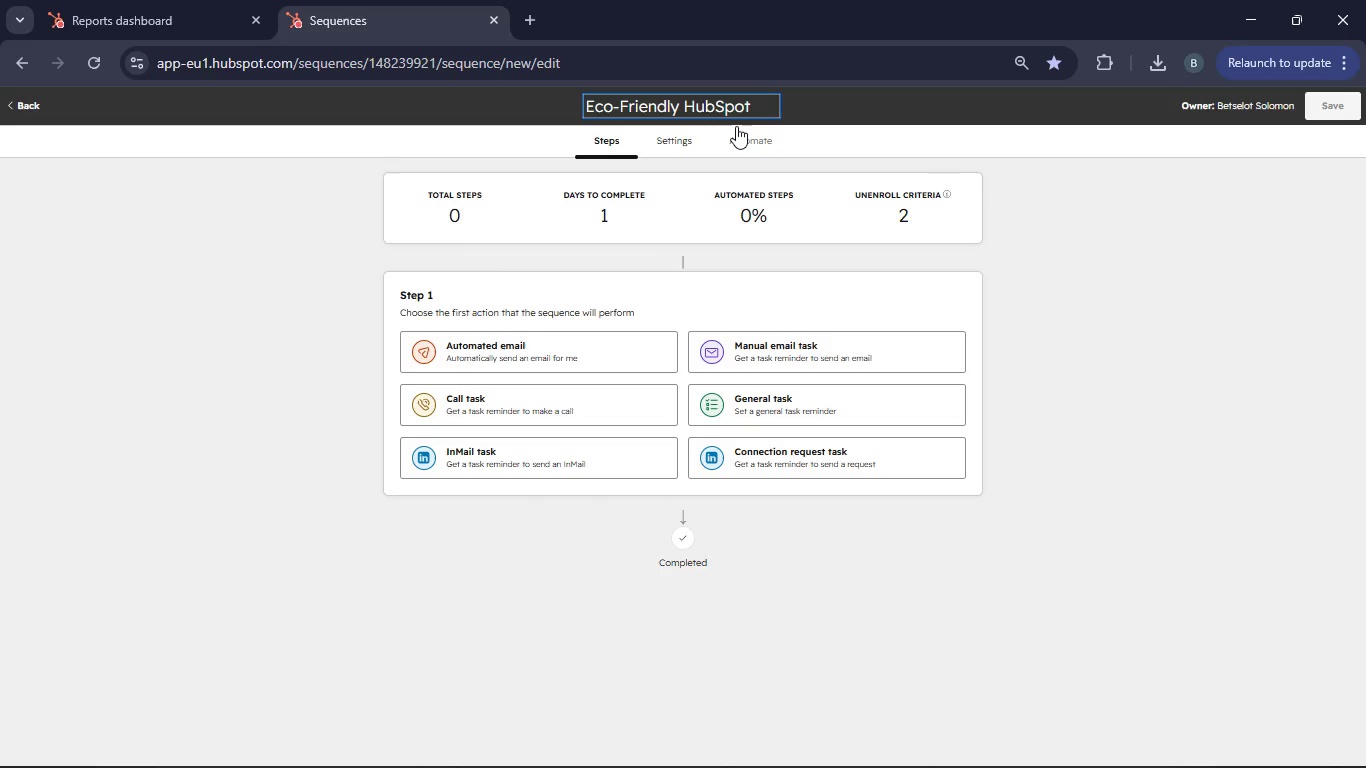 
wait(5.06)
 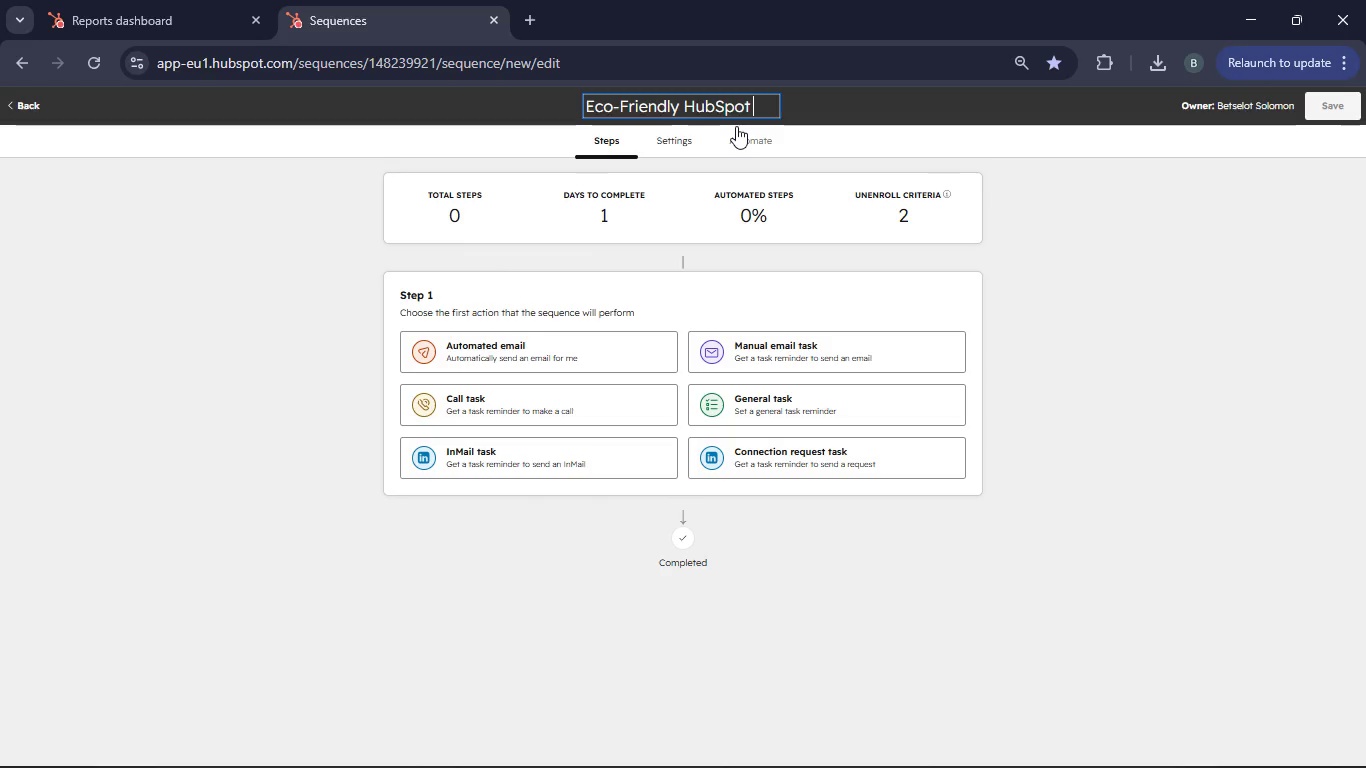 
type( )
key(Backspace)
key(Backspace)
key(Backspace)
key(Backspace)
key(Backspace)
key(Backspace)
key(Backspace)
key(Backspace)
key(Backspace)
key(Backspace)
key(Backspace)
type(Lu)
key(Backspace)
key(Backspace)
key(Backspace)
key(Backspace)
type(Lumiere Gala Pros Outreach)
key(Backspace)
key(Backspace)
key(Backspace)
key(Backspace)
key(Backspace)
key(Backspace)
key(Backspace)
key(Backspace)
type(Sequence)
 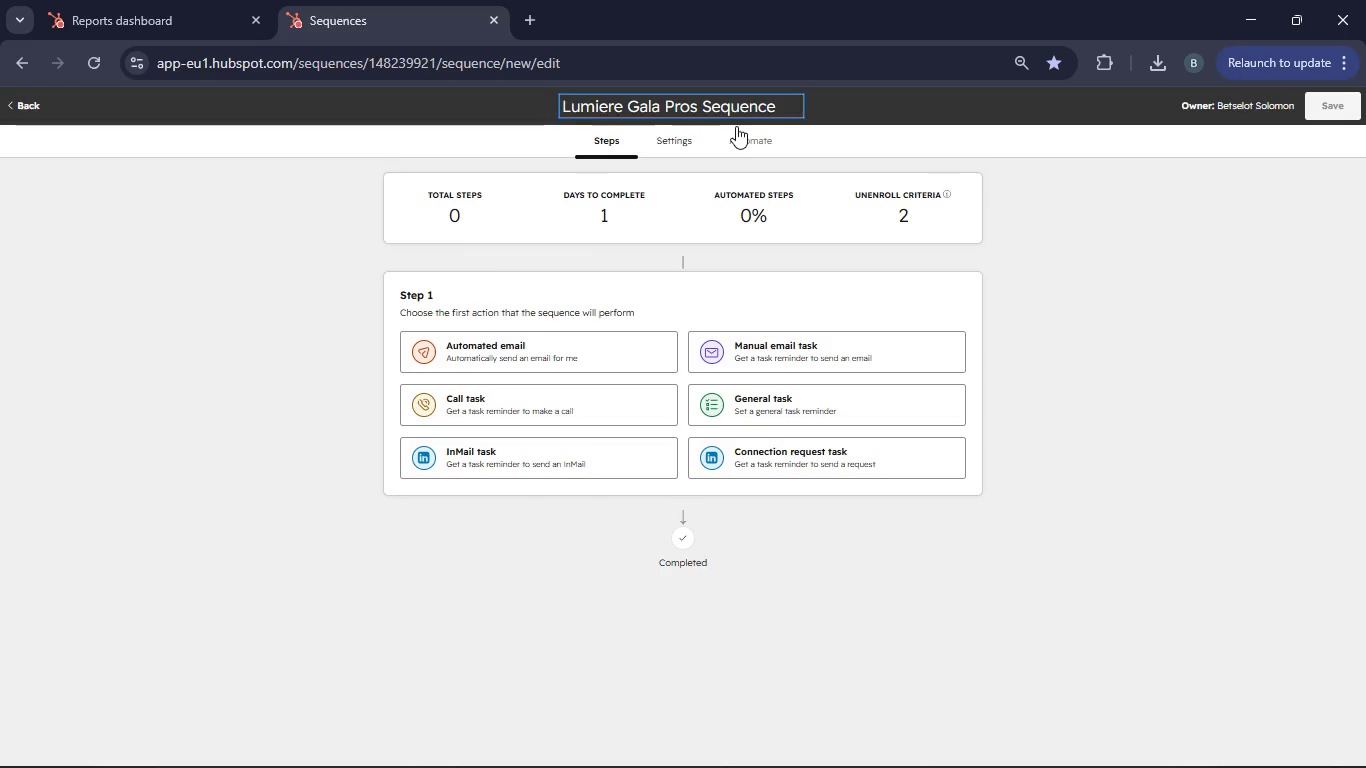 
wait(6.33)
 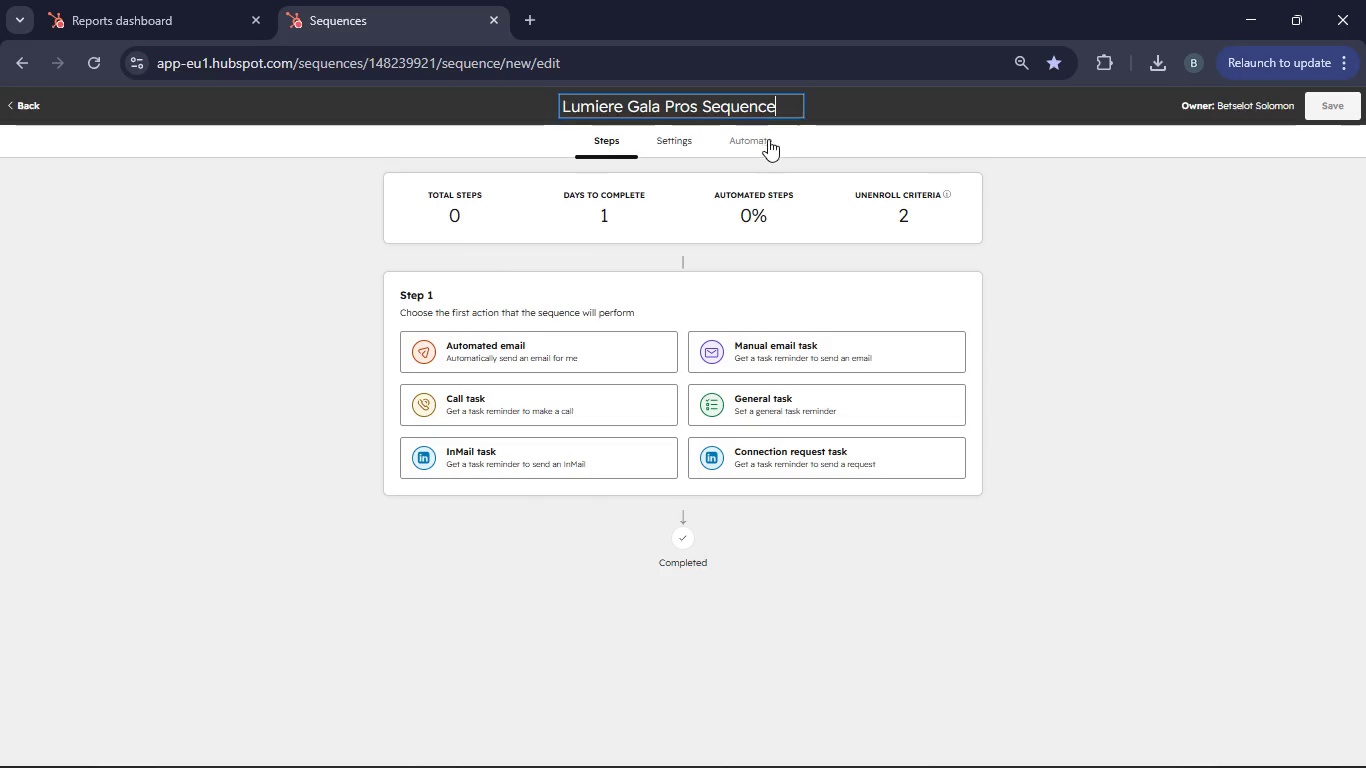 
left_click([776, 106])
 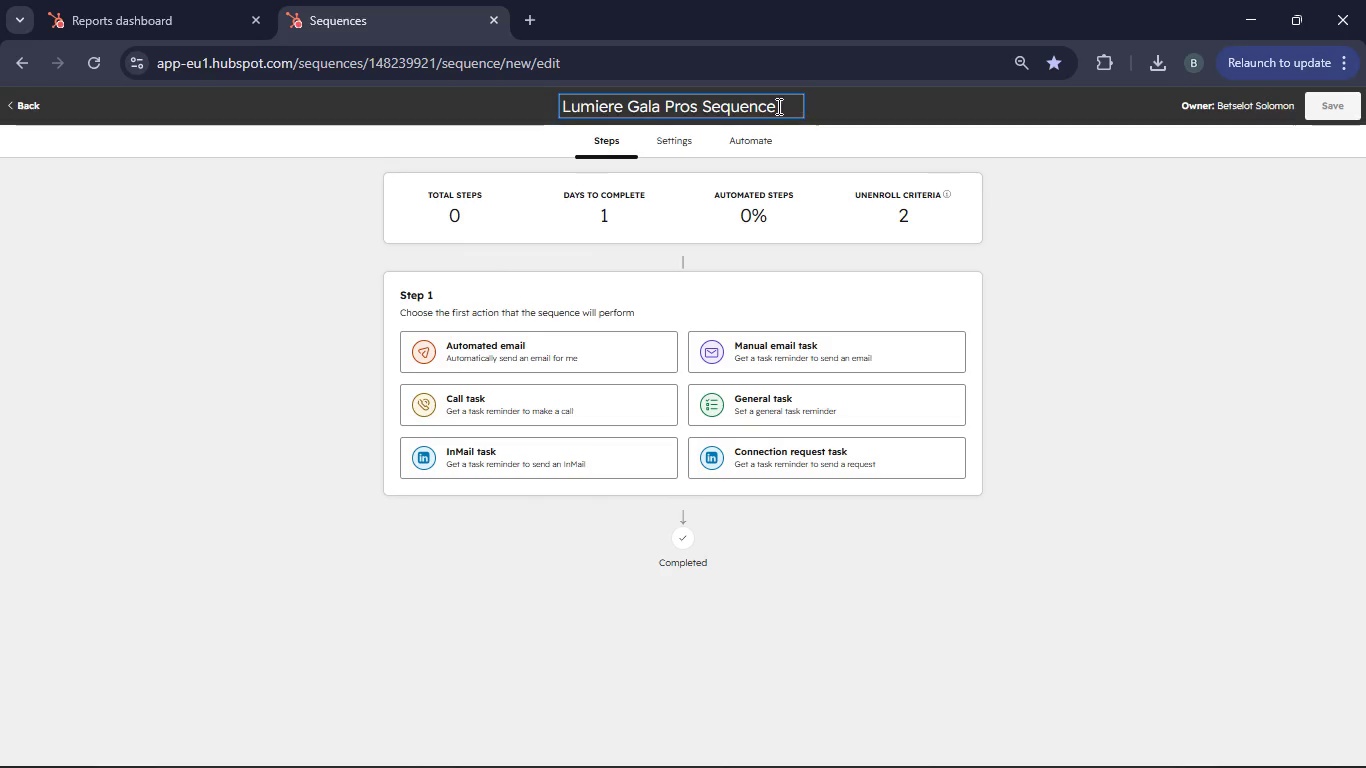 
type( )
key(Backspace)
key(Backspace)
key(Backspace)
key(Backspace)
key(Backspace)
key(Backspace)
key(Backspace)
key(Backspace)
key(Backspace)
type(Eco-Friendly Corporate Retreat Outreach)
 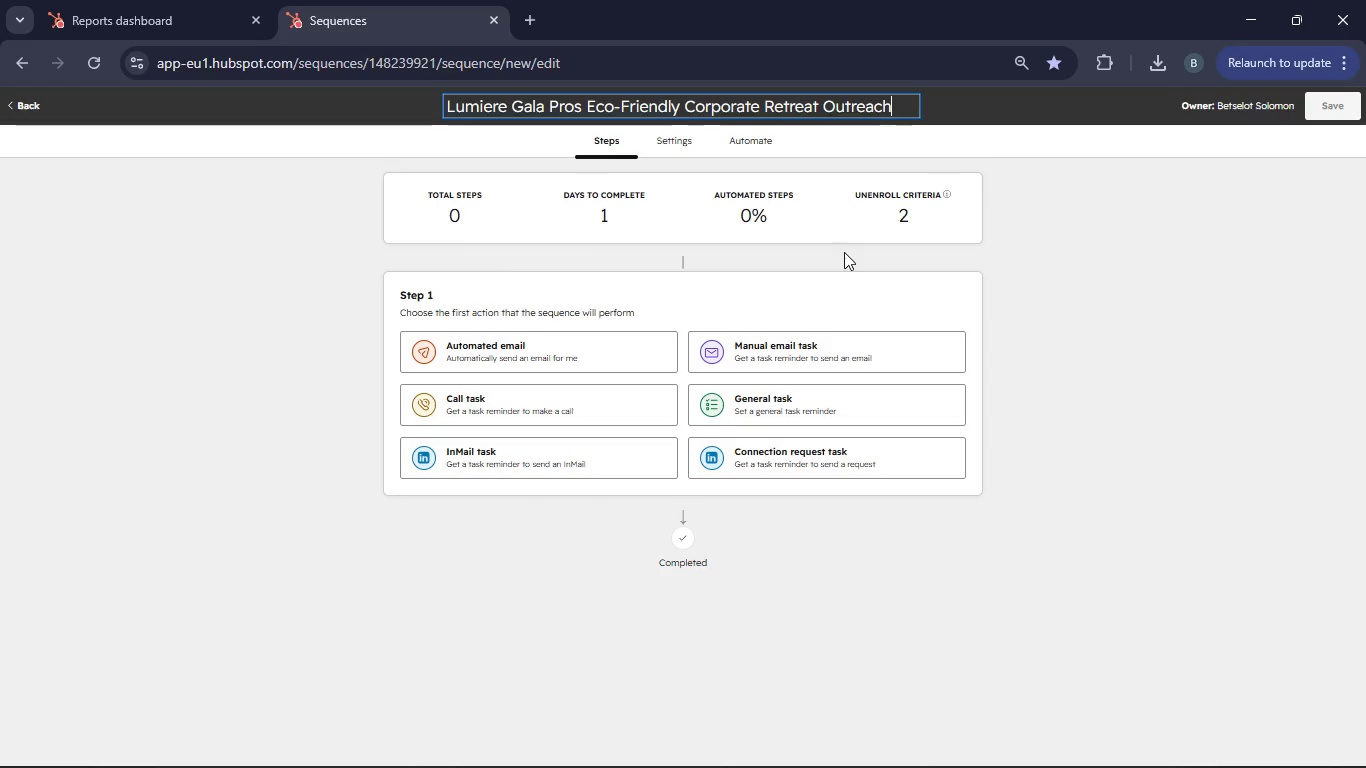 
left_click([837, 272])
 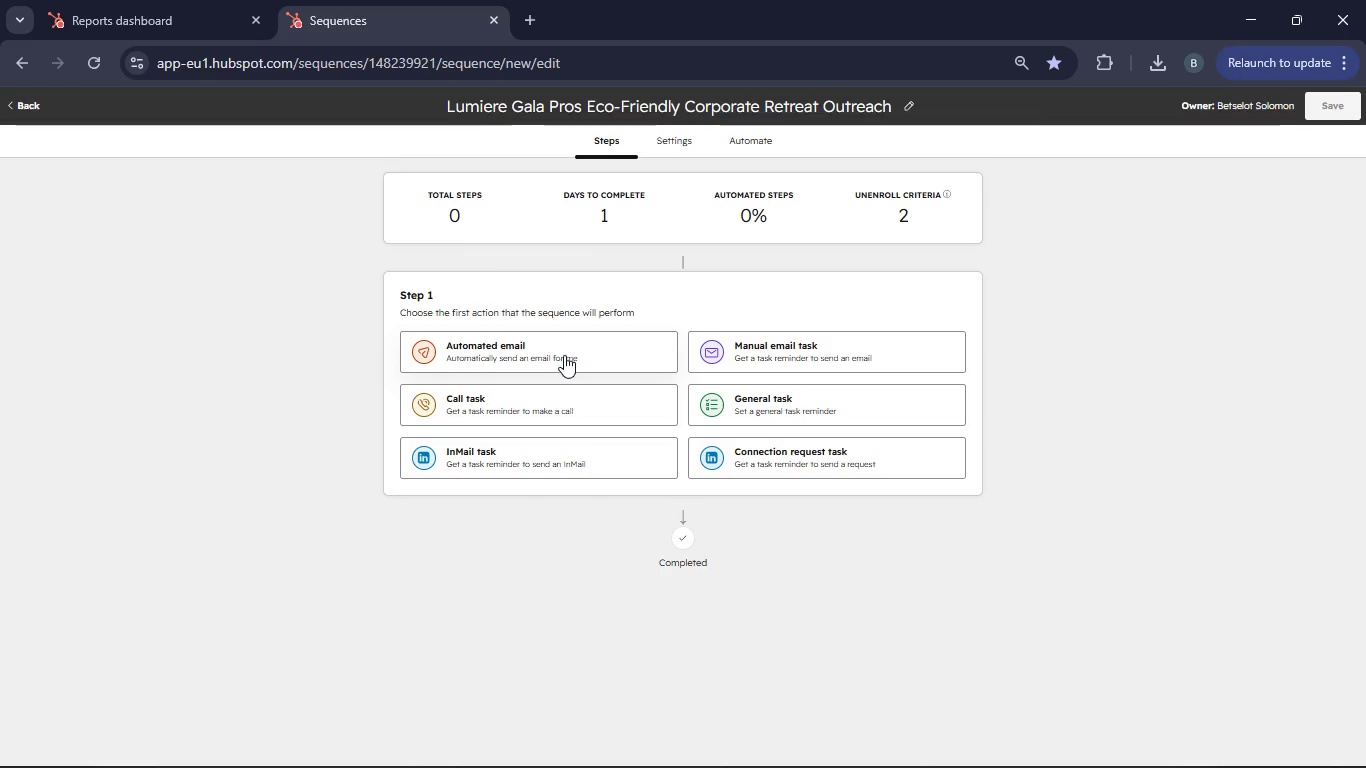 
wait(5.89)
 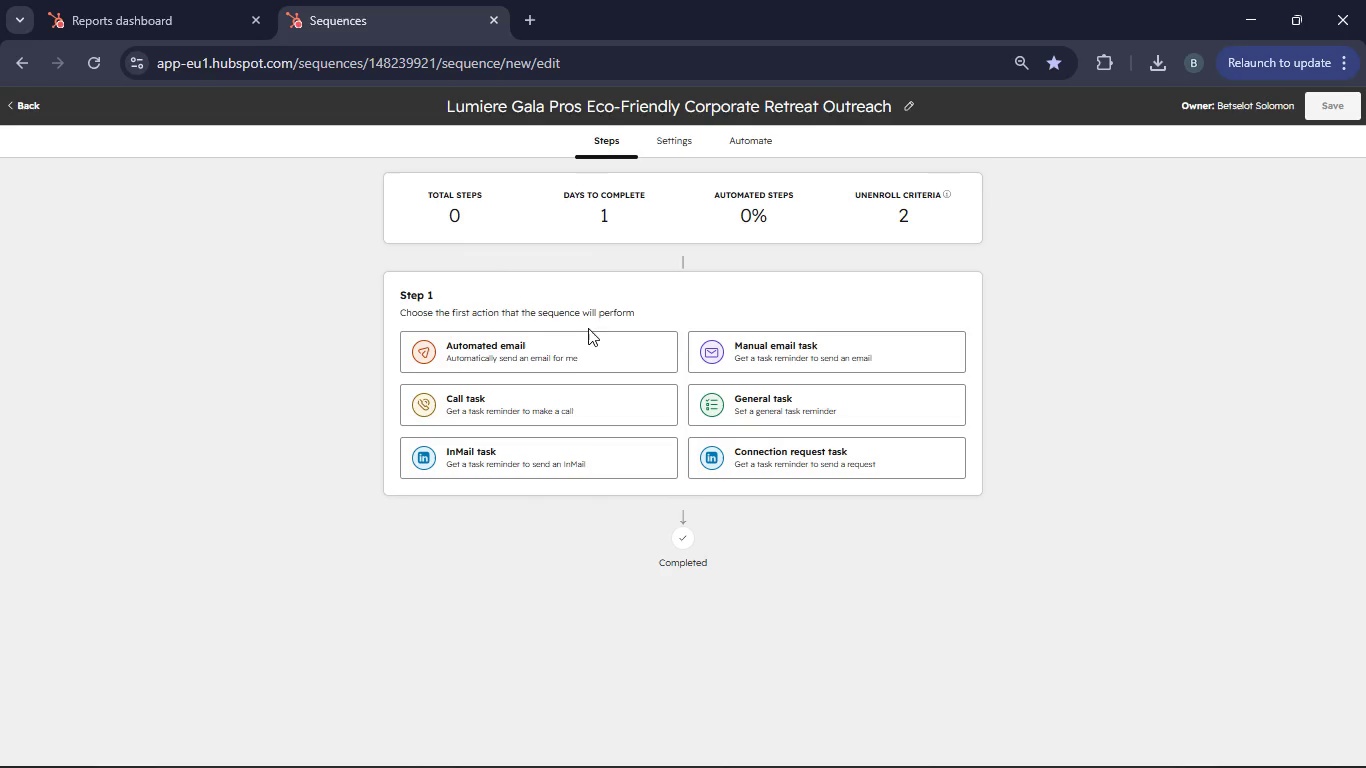 
left_click([565, 355])
 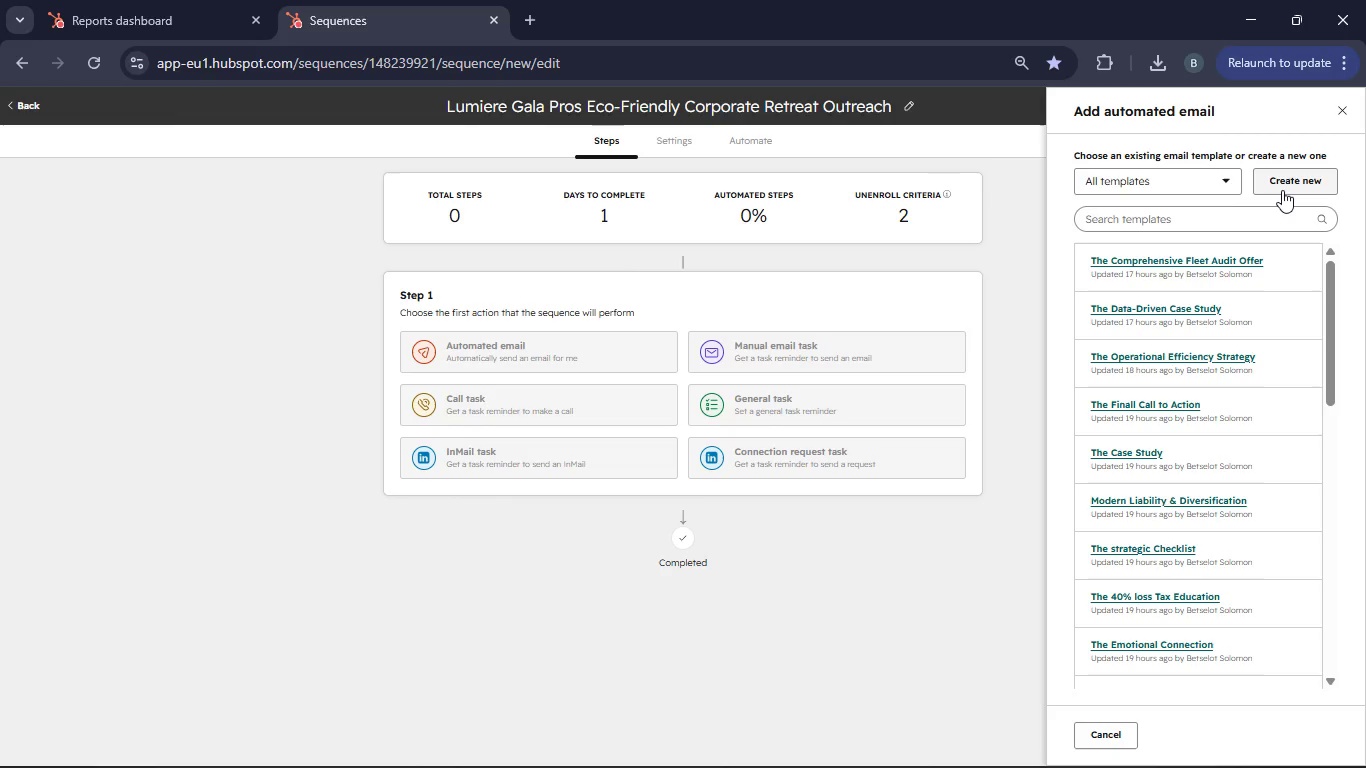 
left_click([1288, 182])
 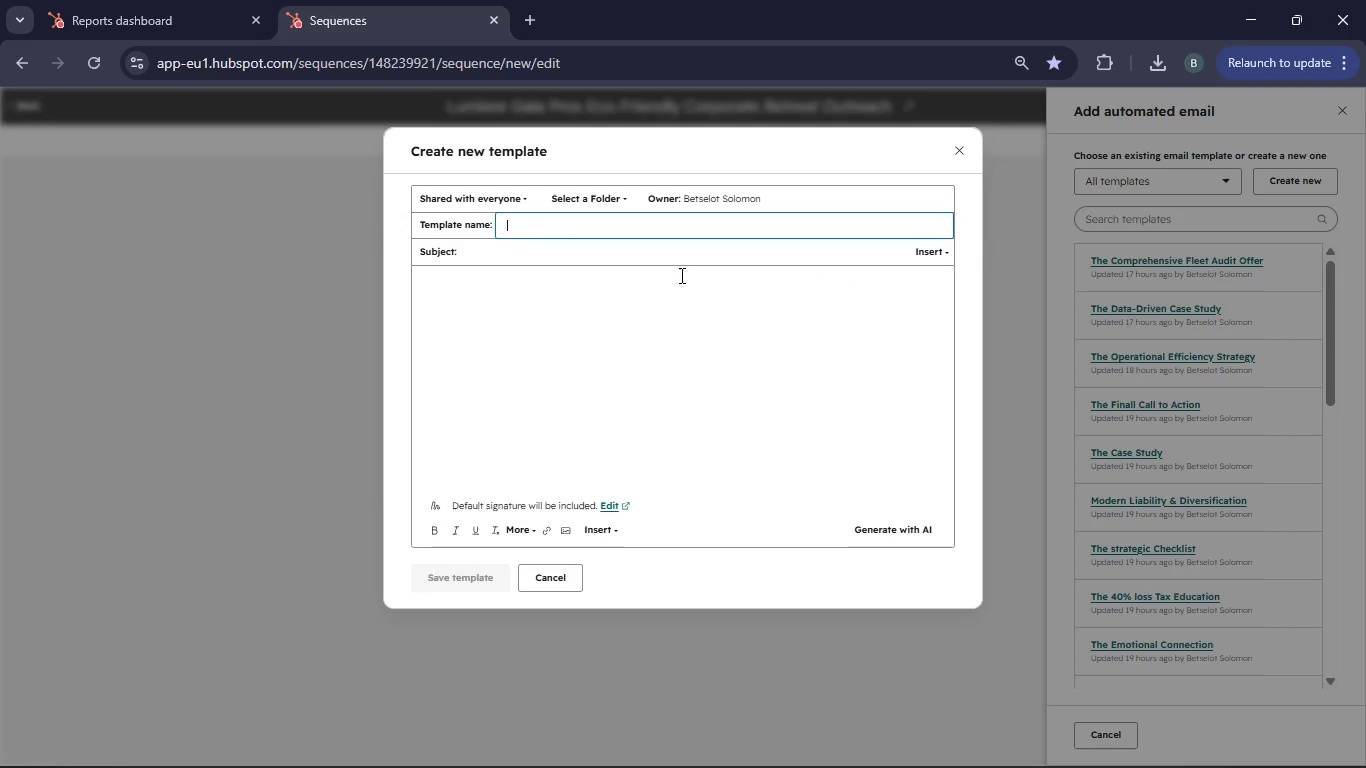 
left_click([528, 235])
 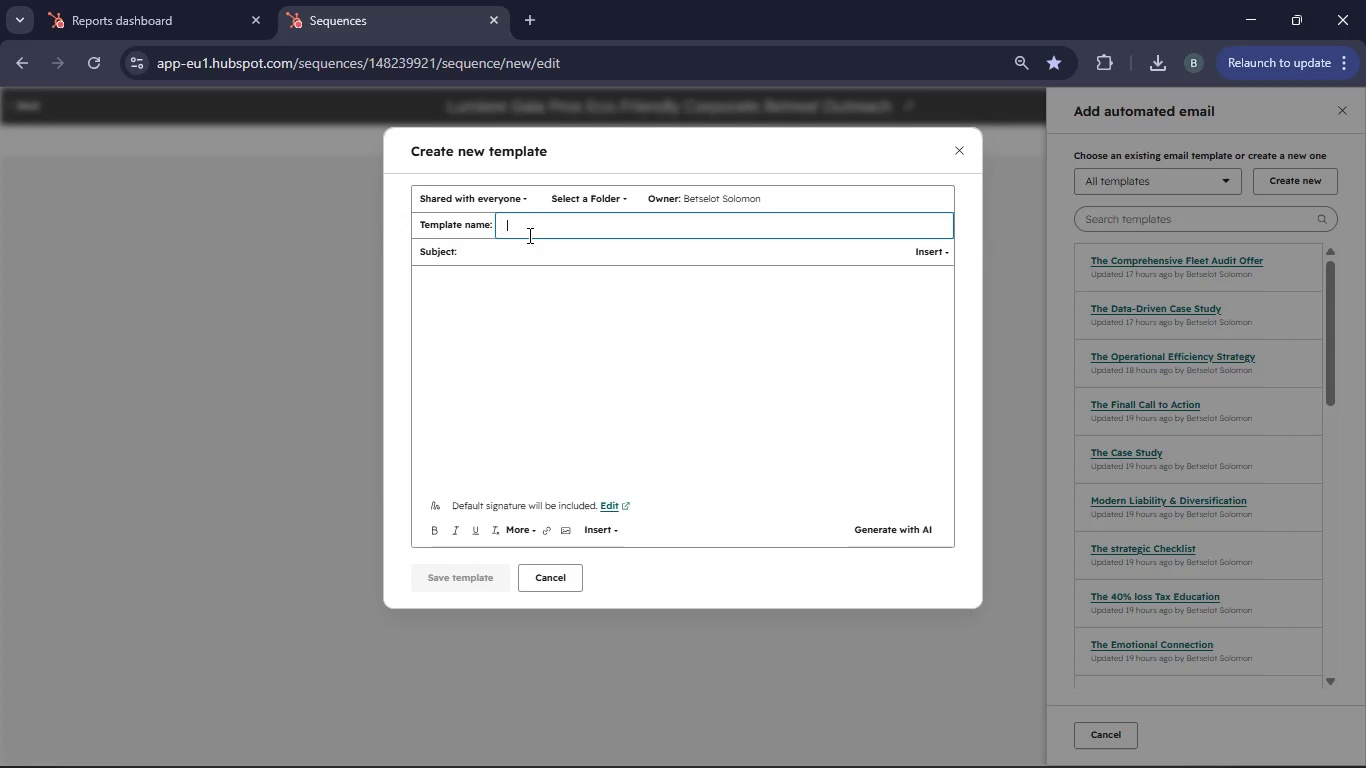 
type(The Localized Introduction)
 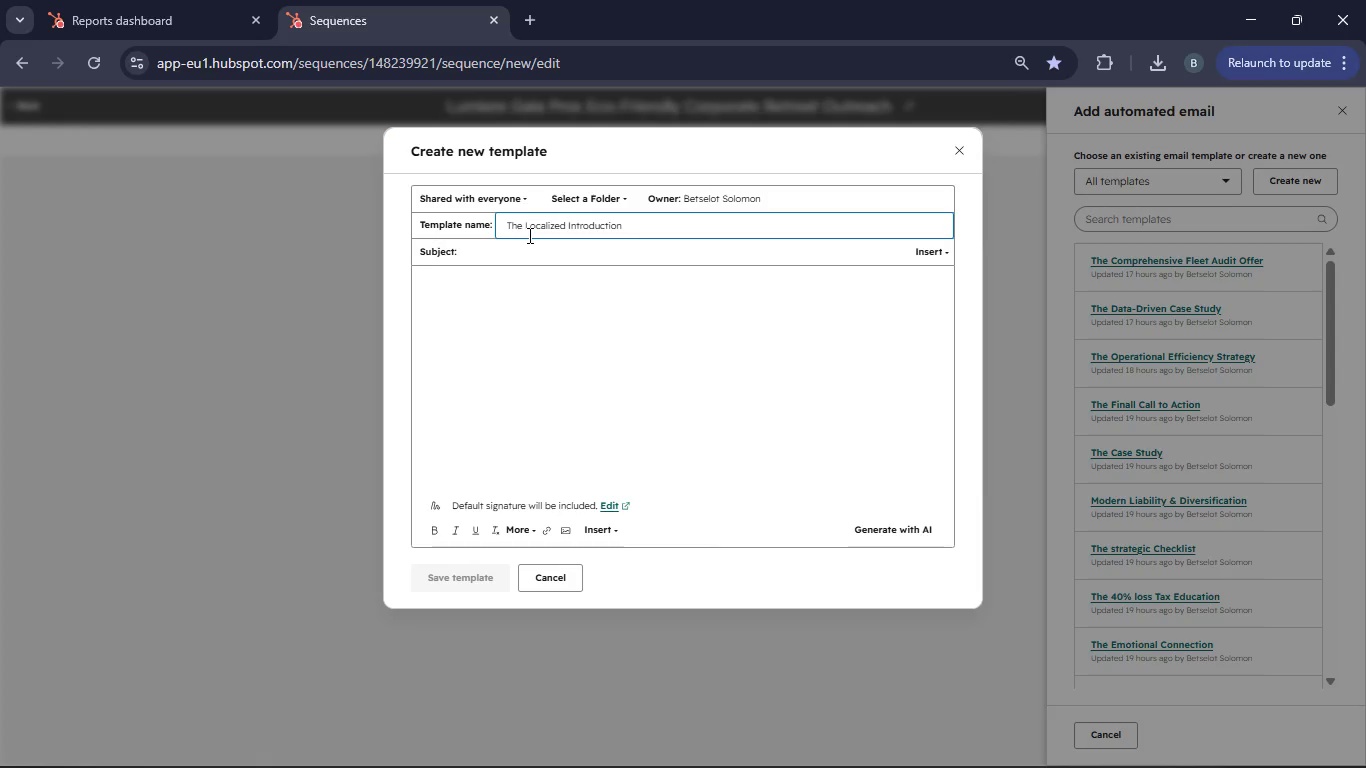 
left_click([514, 261])
 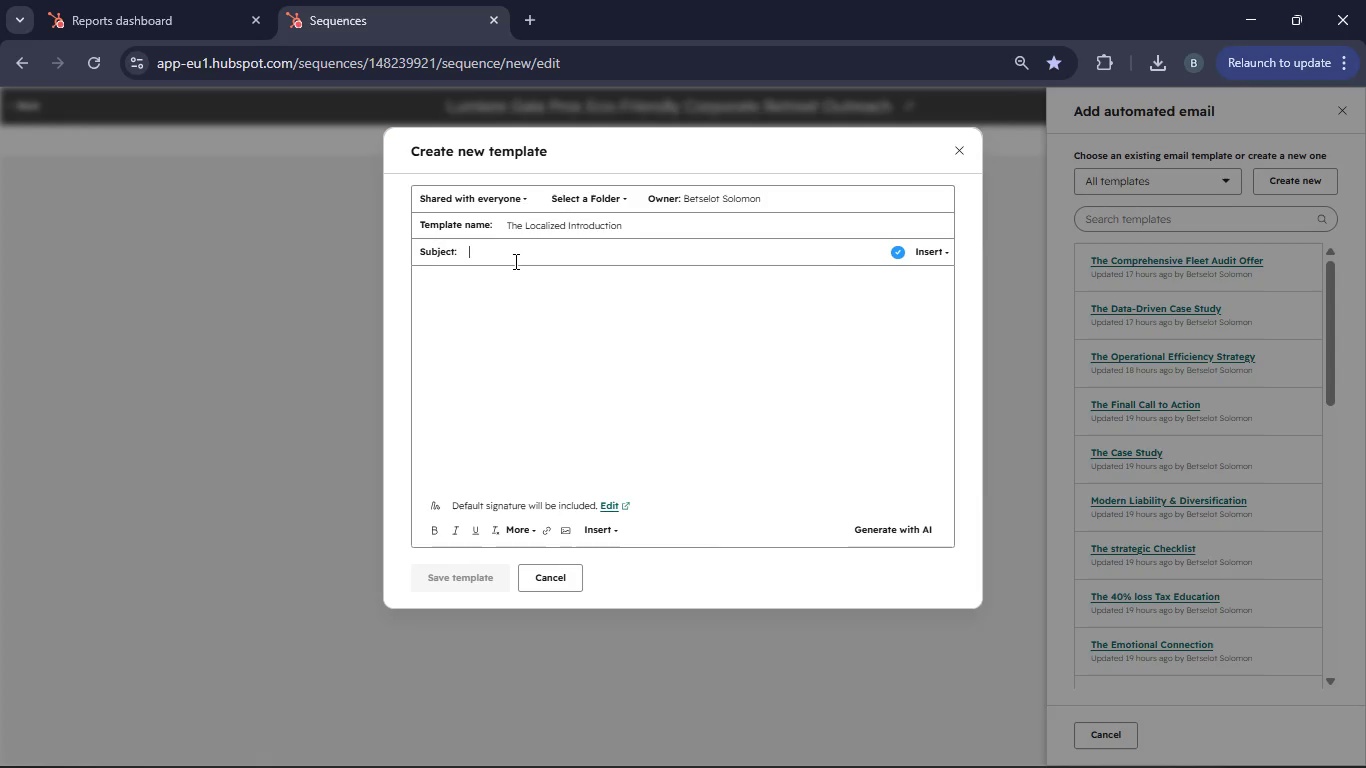 
type(Eco-friendly retreat planning for )
 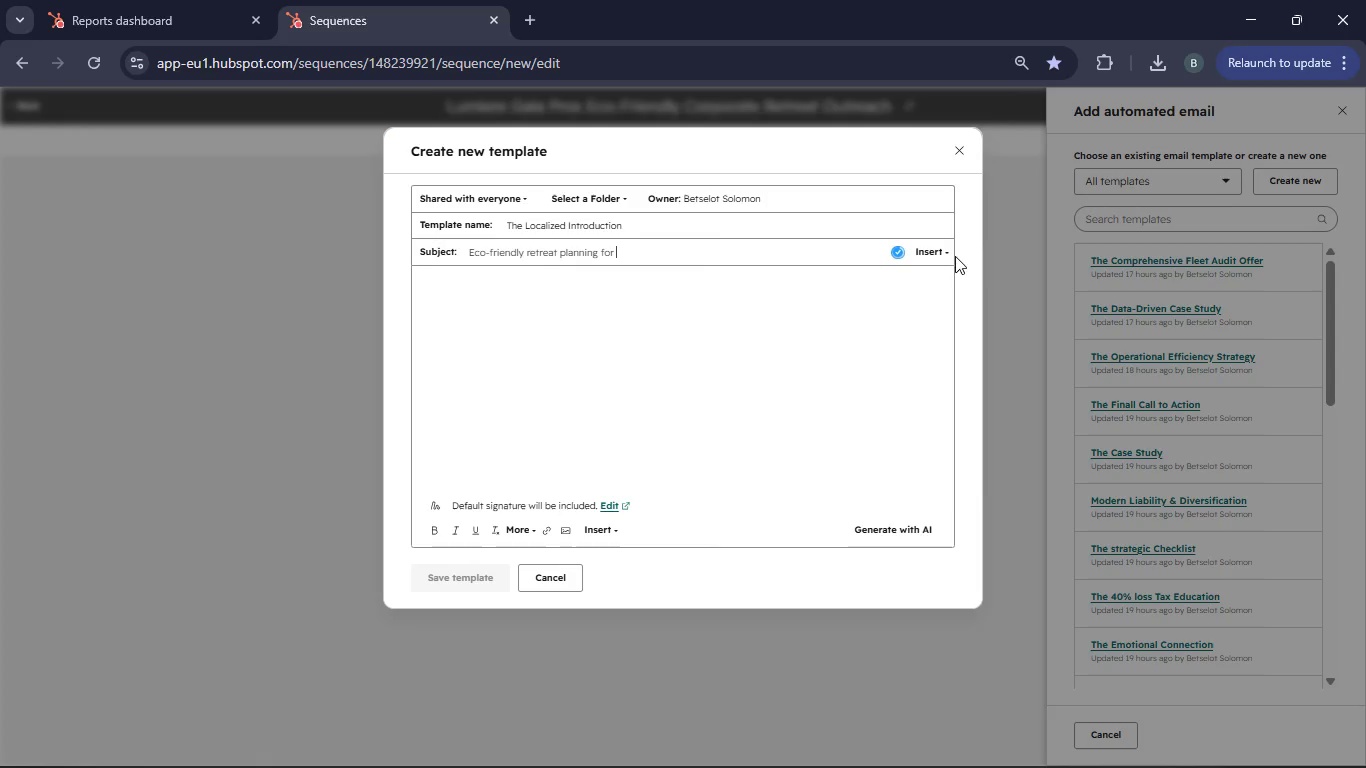 
left_click([948, 253])
 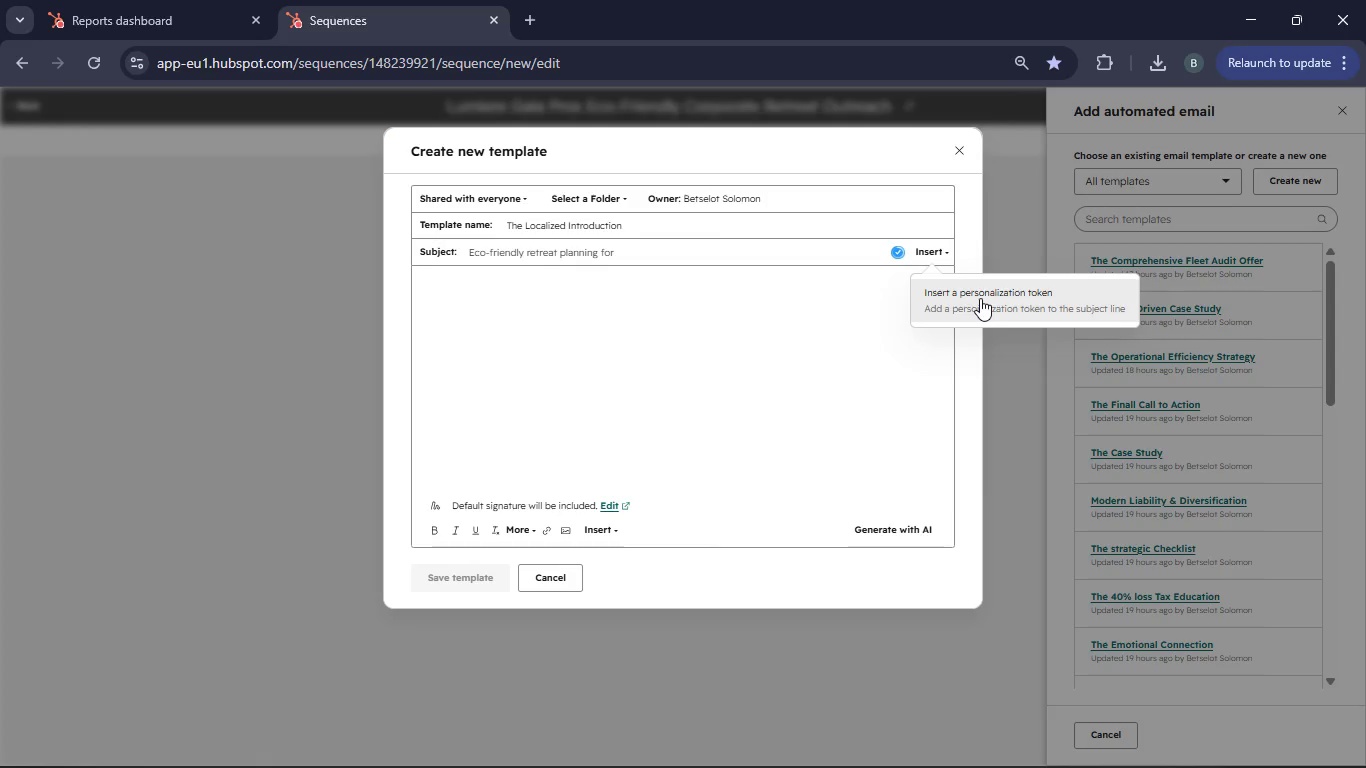 
left_click([980, 298])
 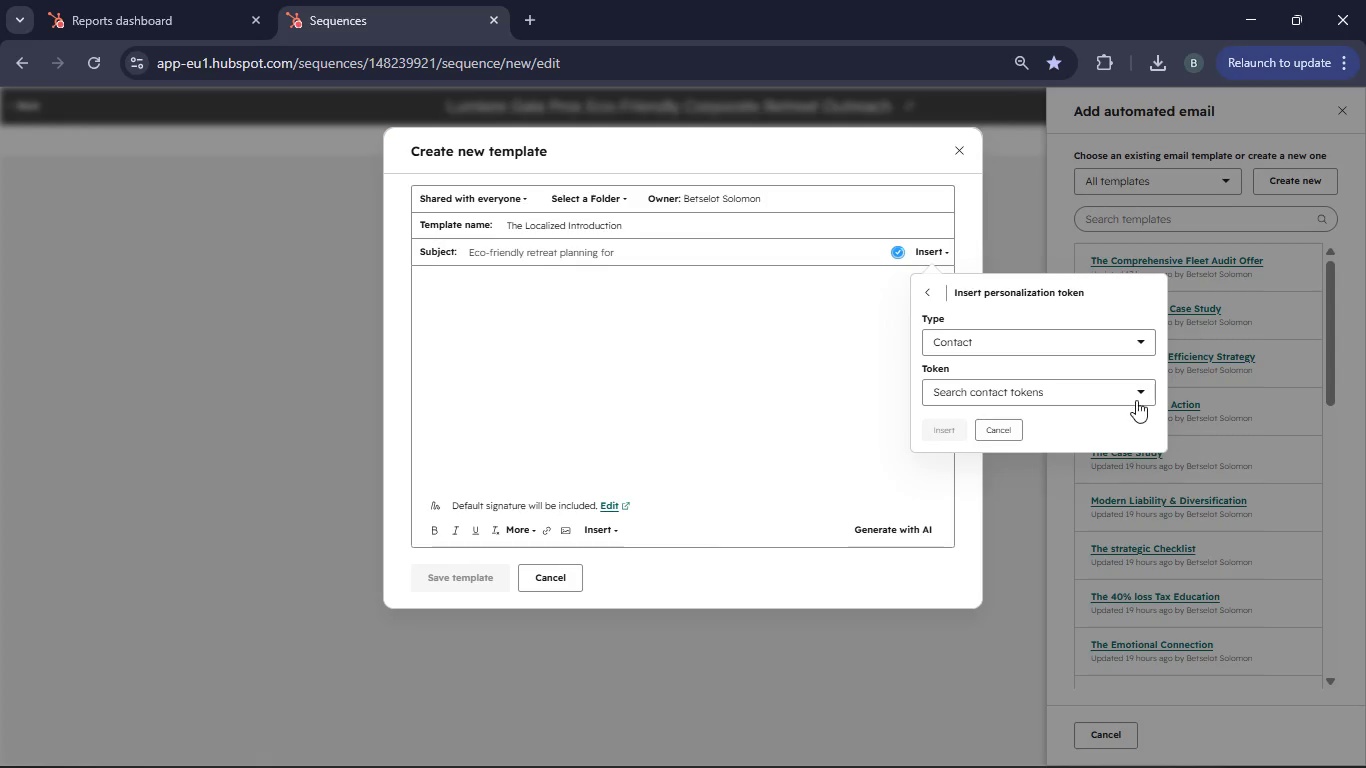 
left_click([1143, 396])
 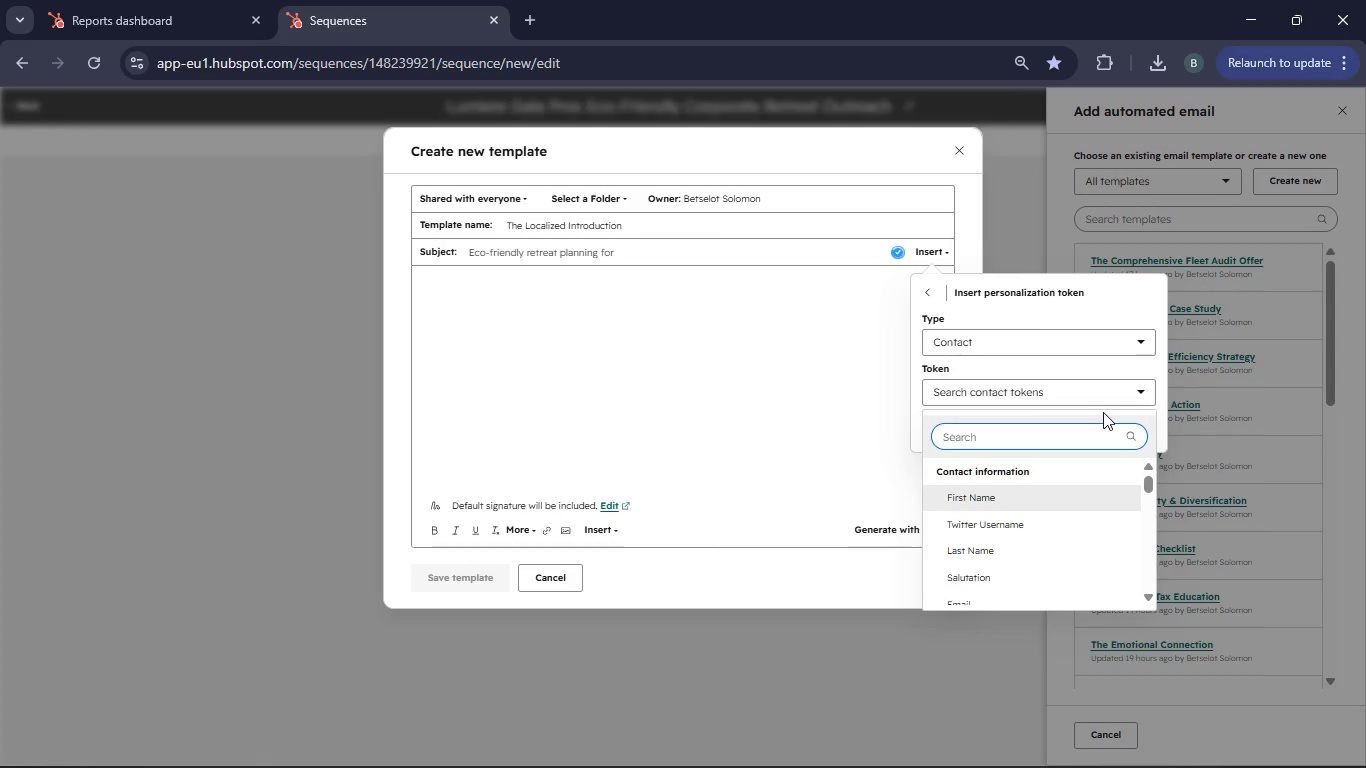 
left_click([970, 431])
 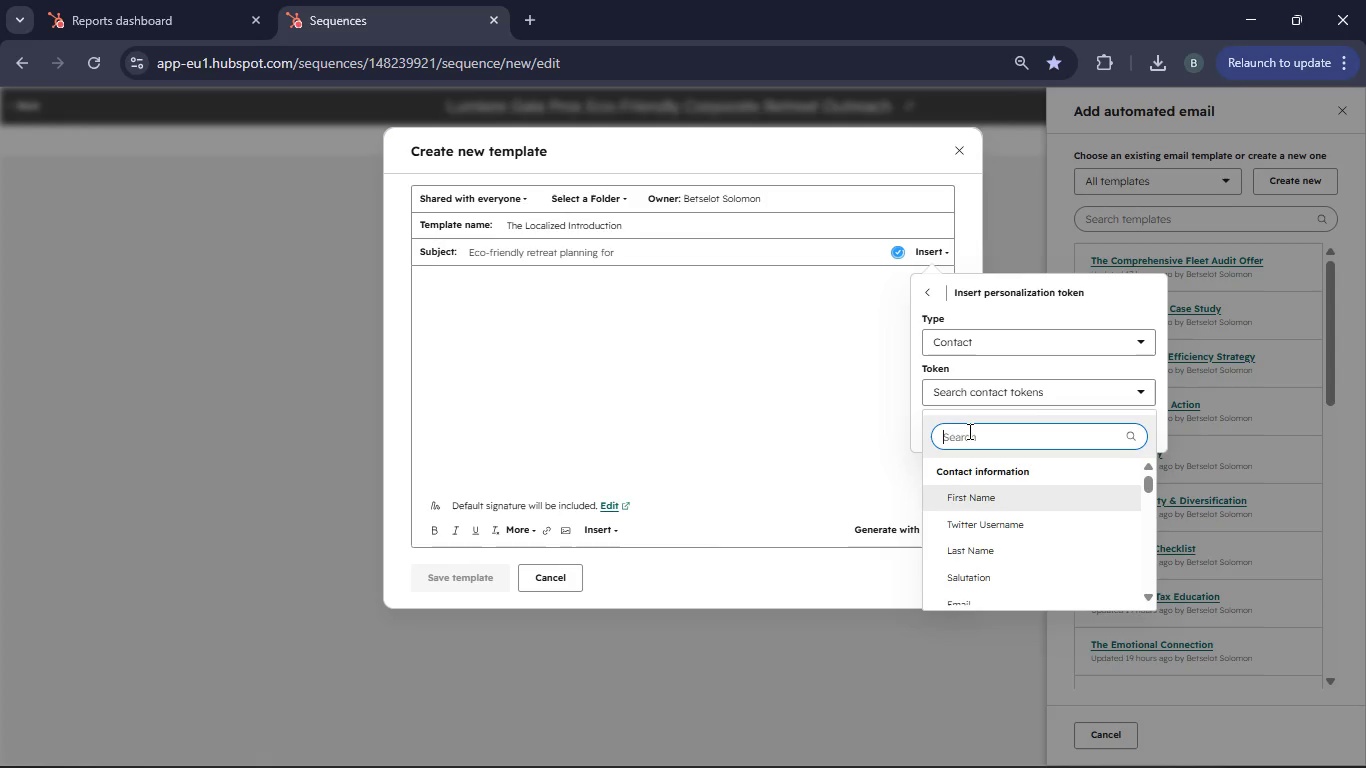 
type(Company Name)
 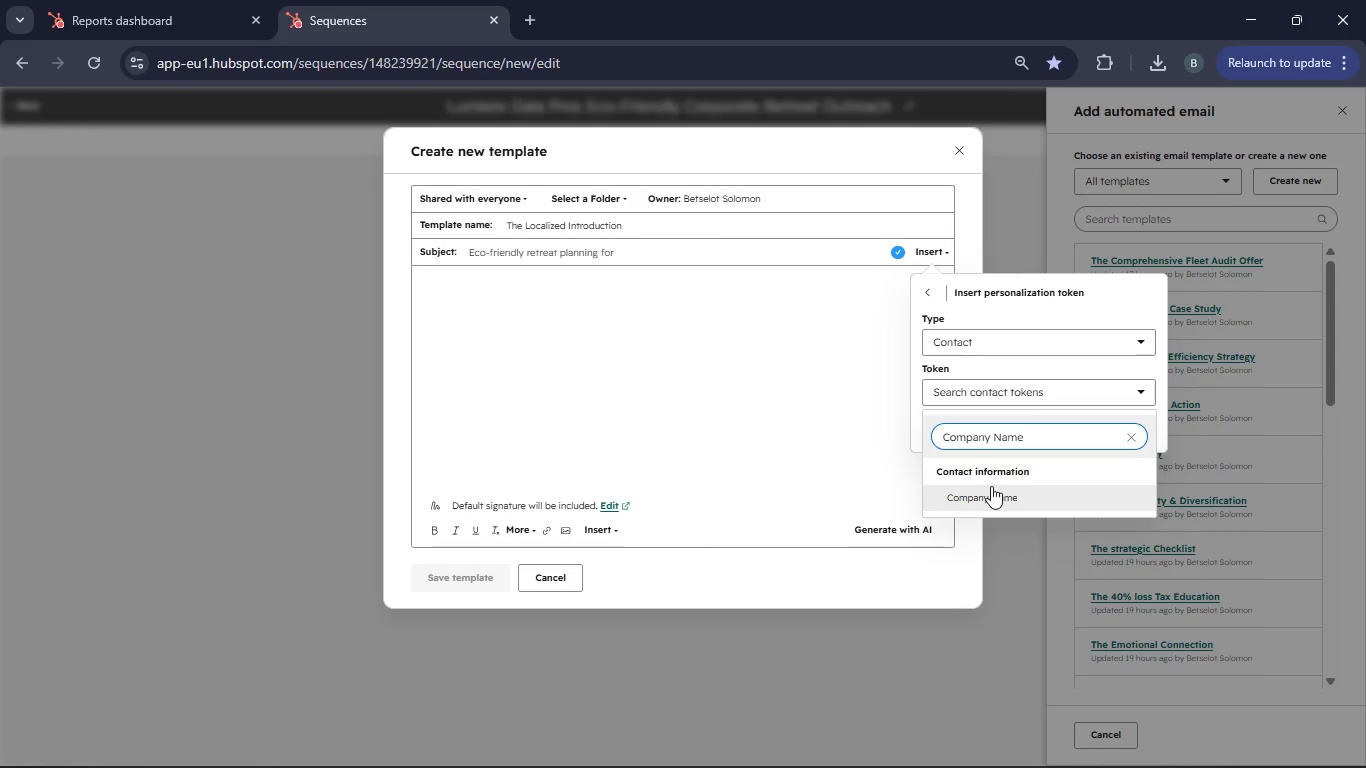 
left_click([991, 488])
 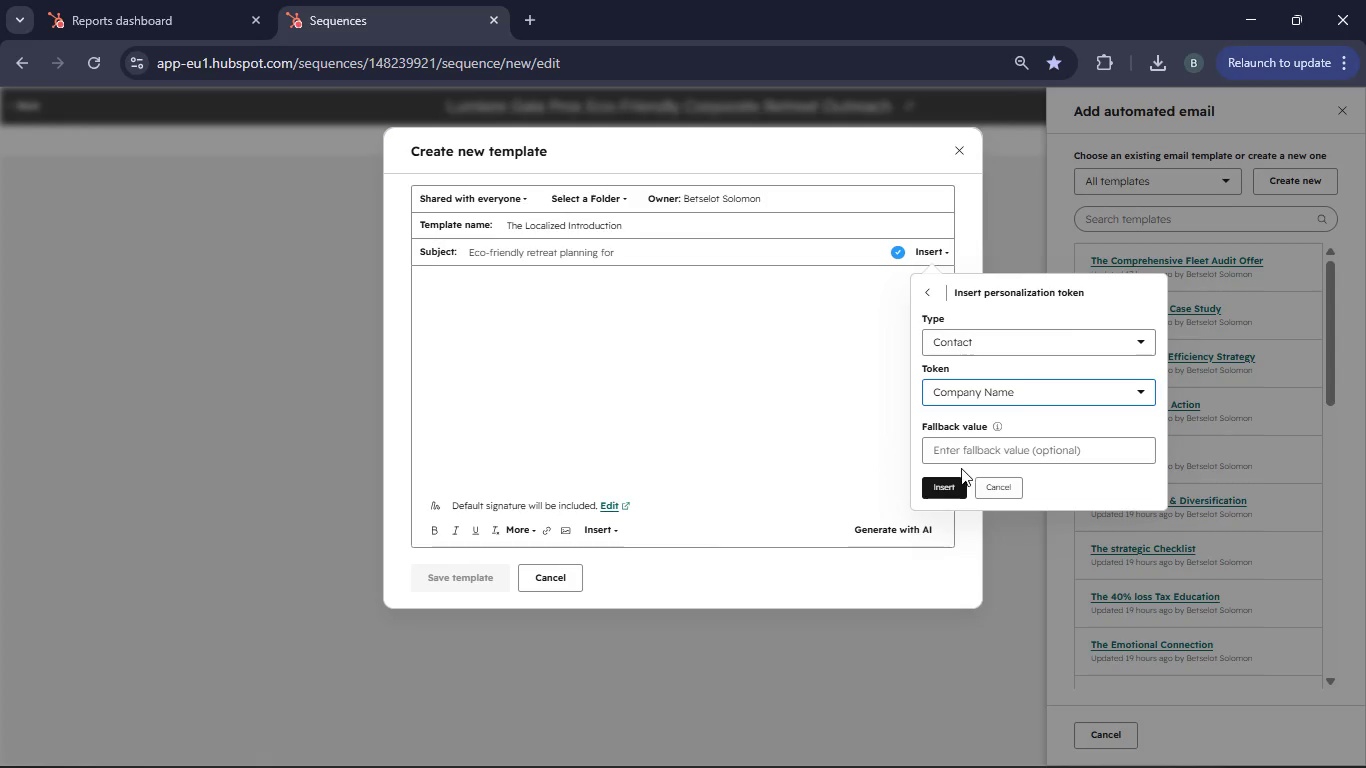 
left_click([959, 450])
 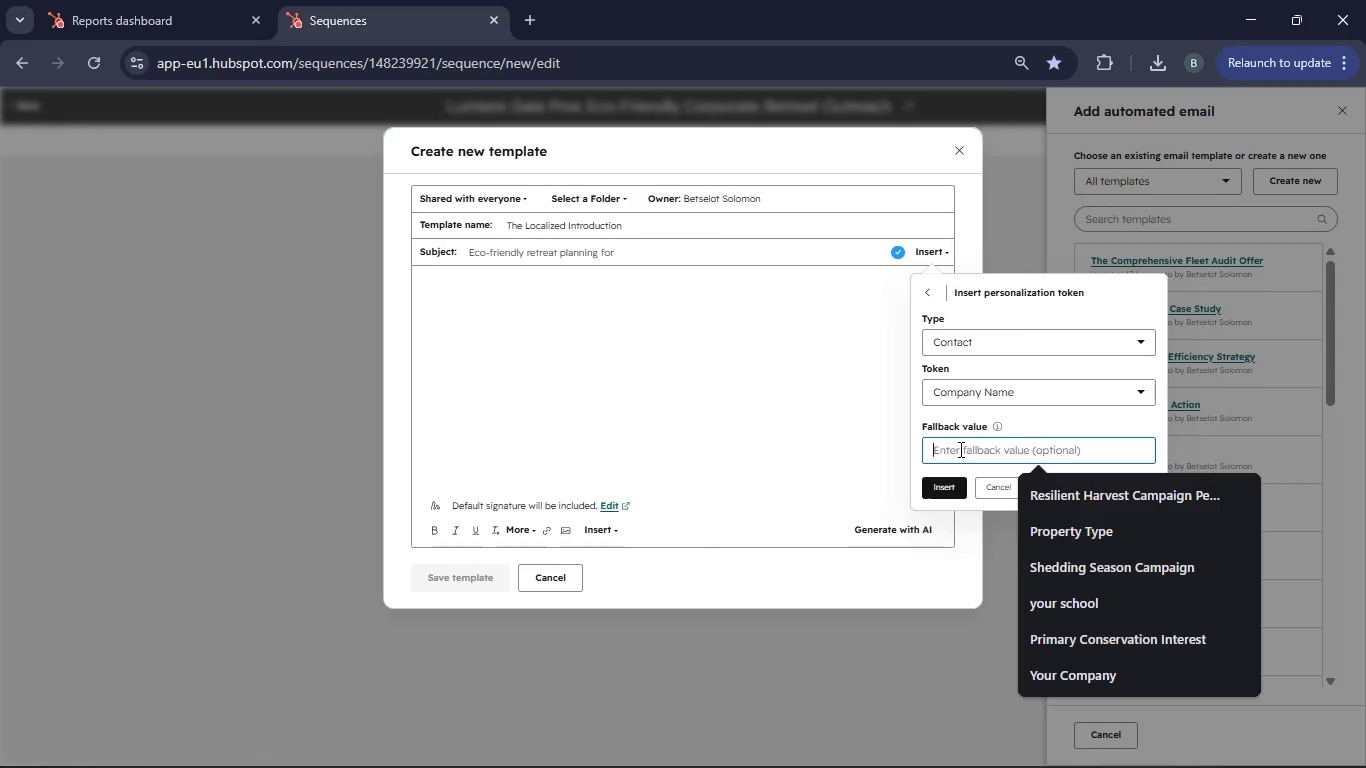 
type(Your Company)
 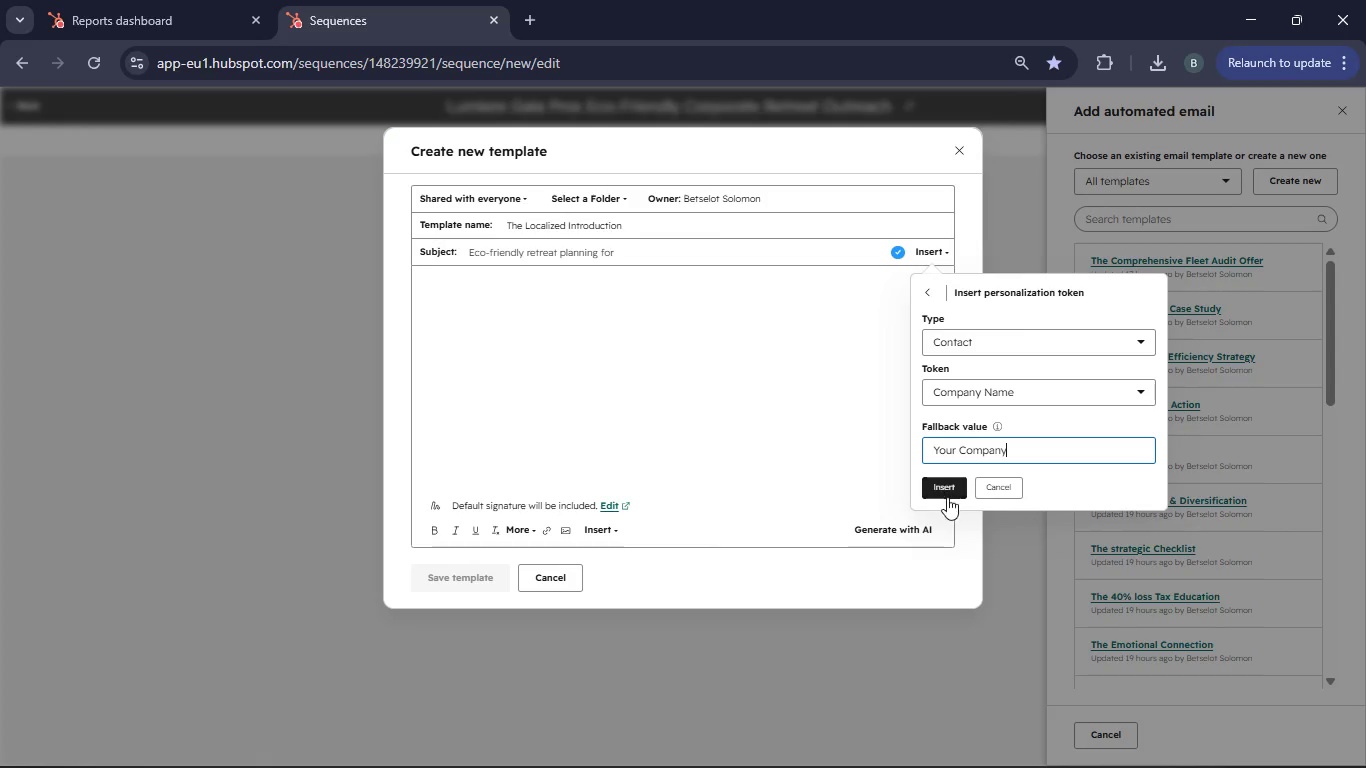 
left_click([946, 488])
 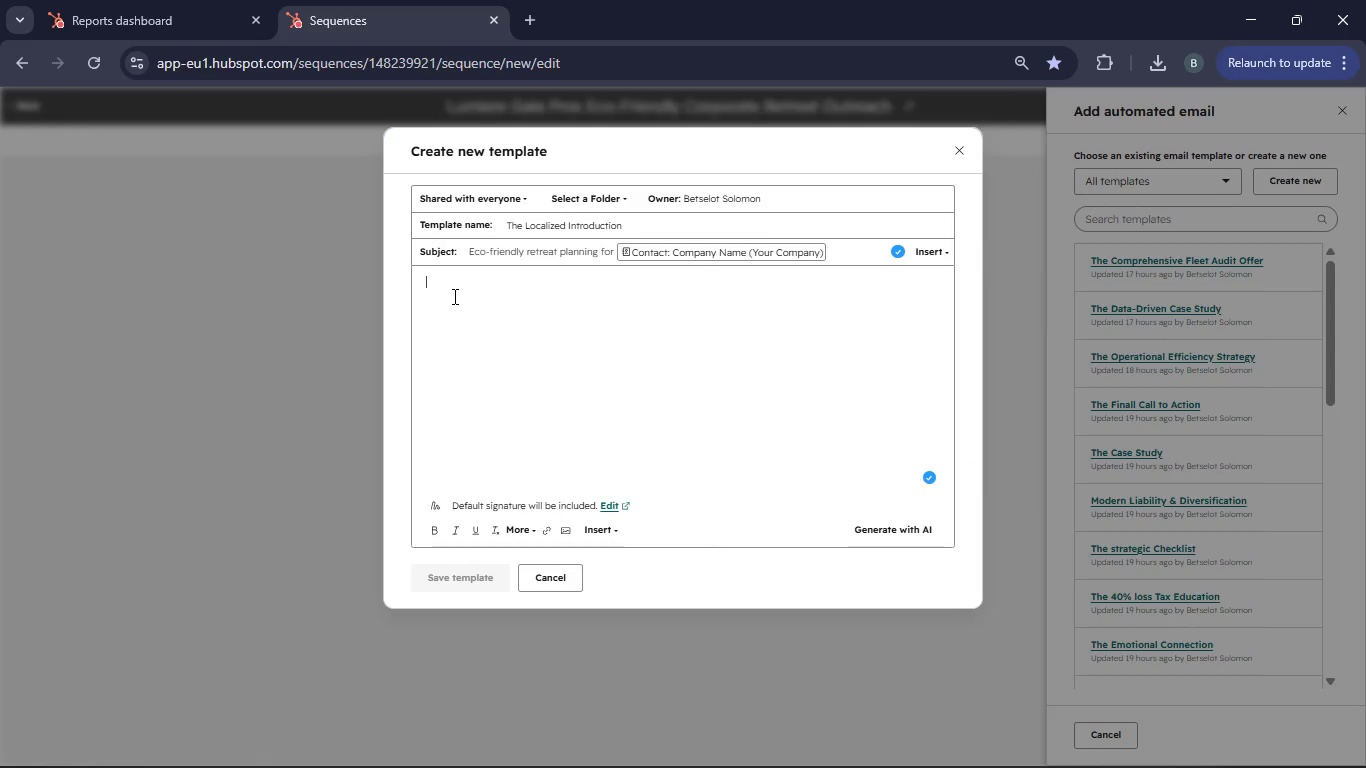 
wait(5.31)
 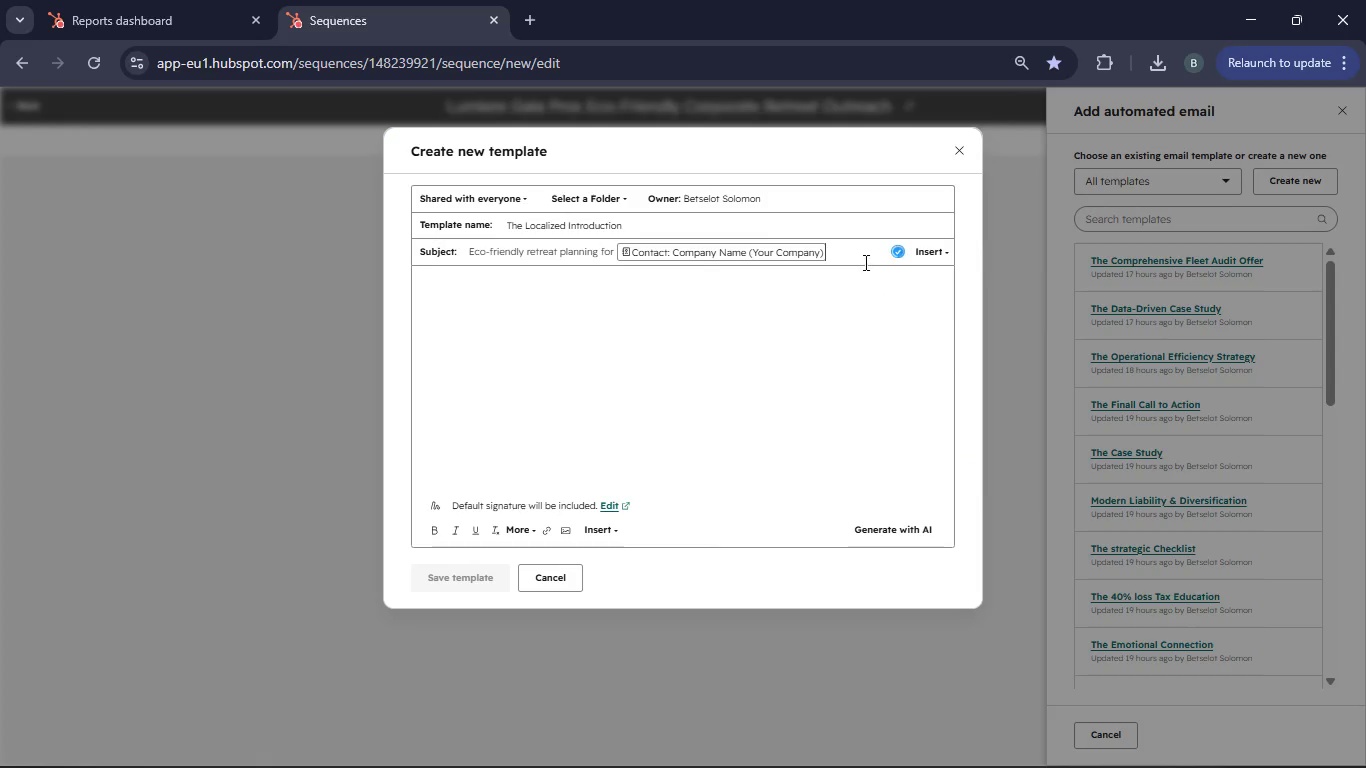 
type(H)
key(Backspace)
key(Backspace)
type(Dear )
 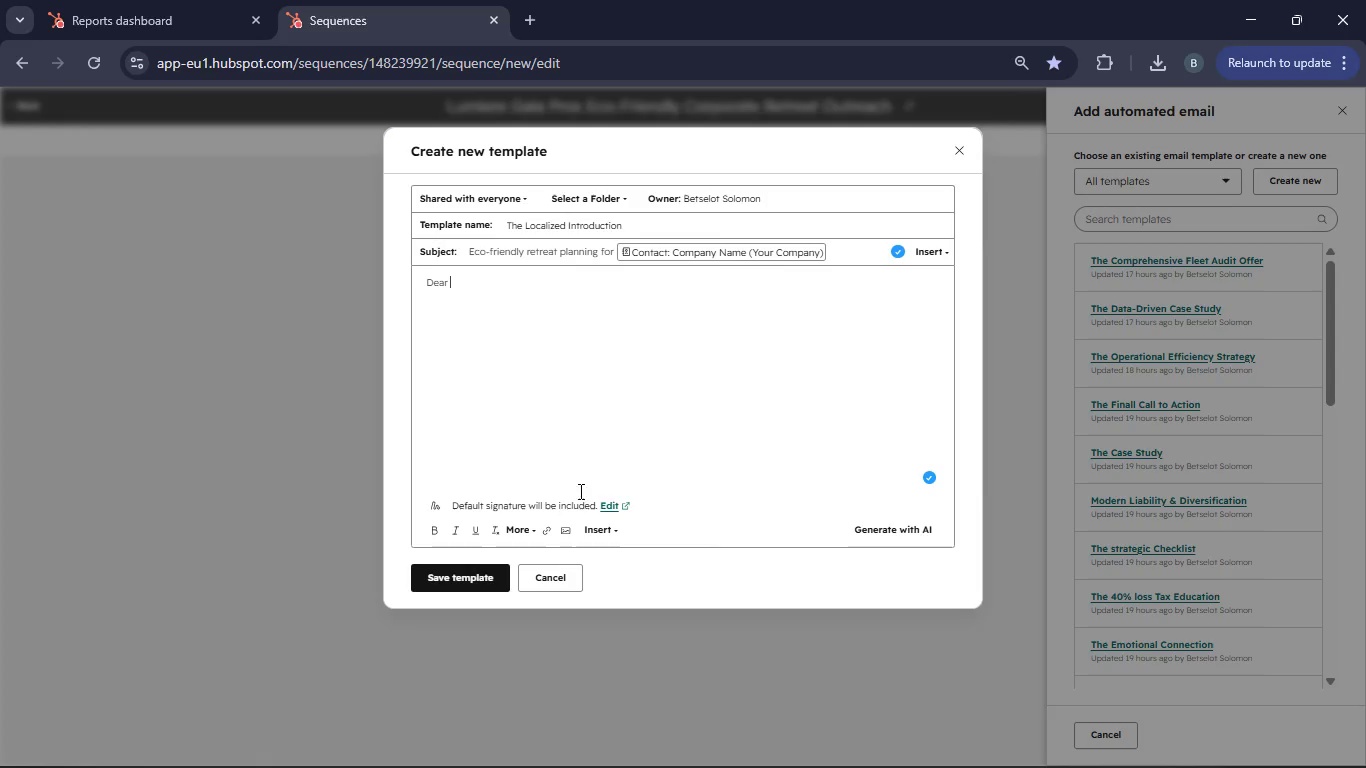 
left_click([607, 529])
 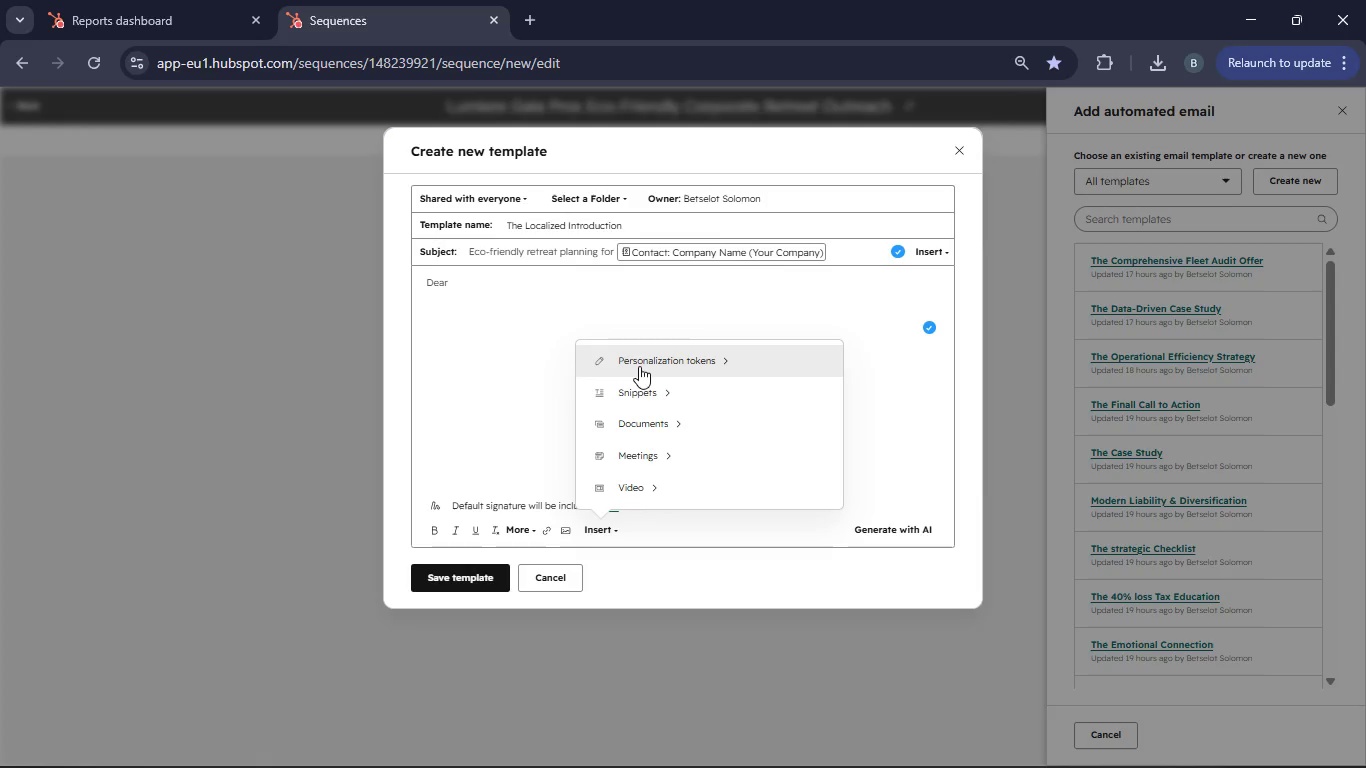 
left_click([638, 363])
 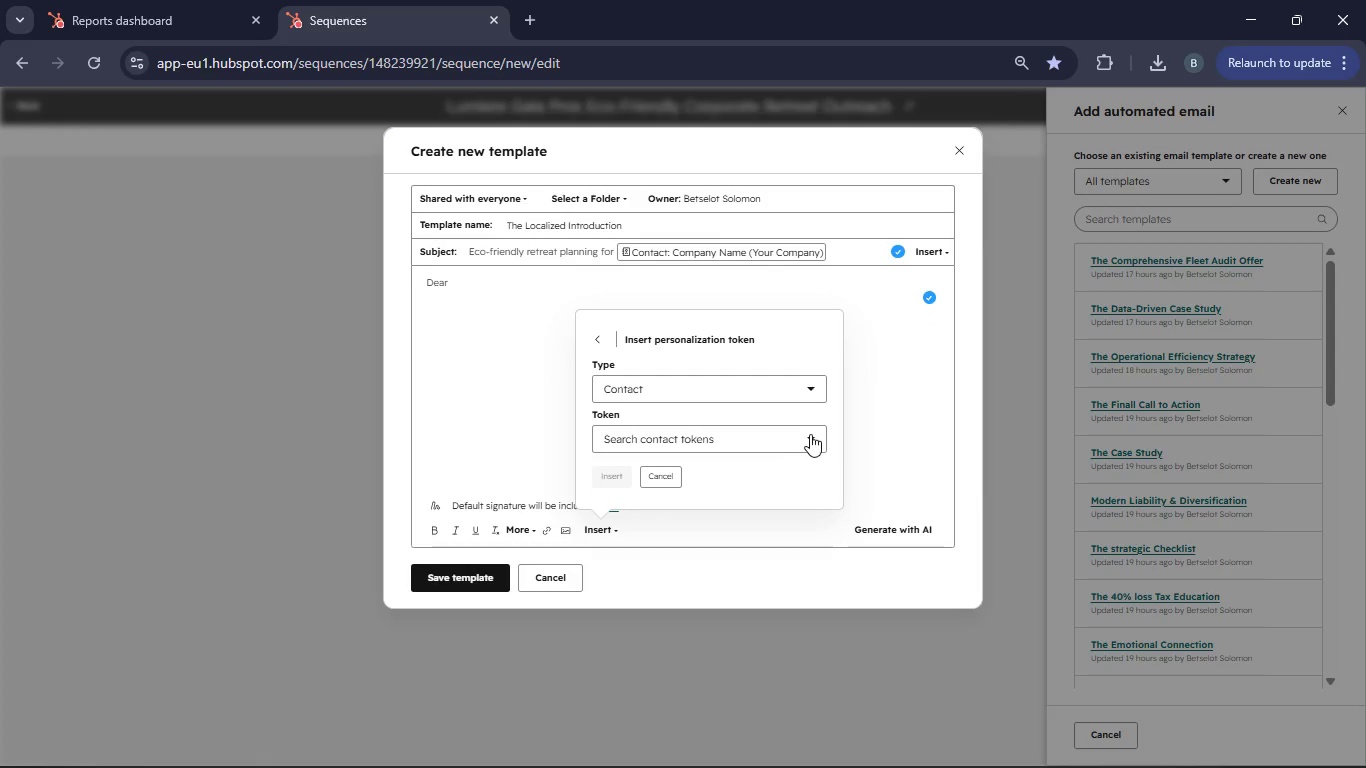 
left_click([812, 440])
 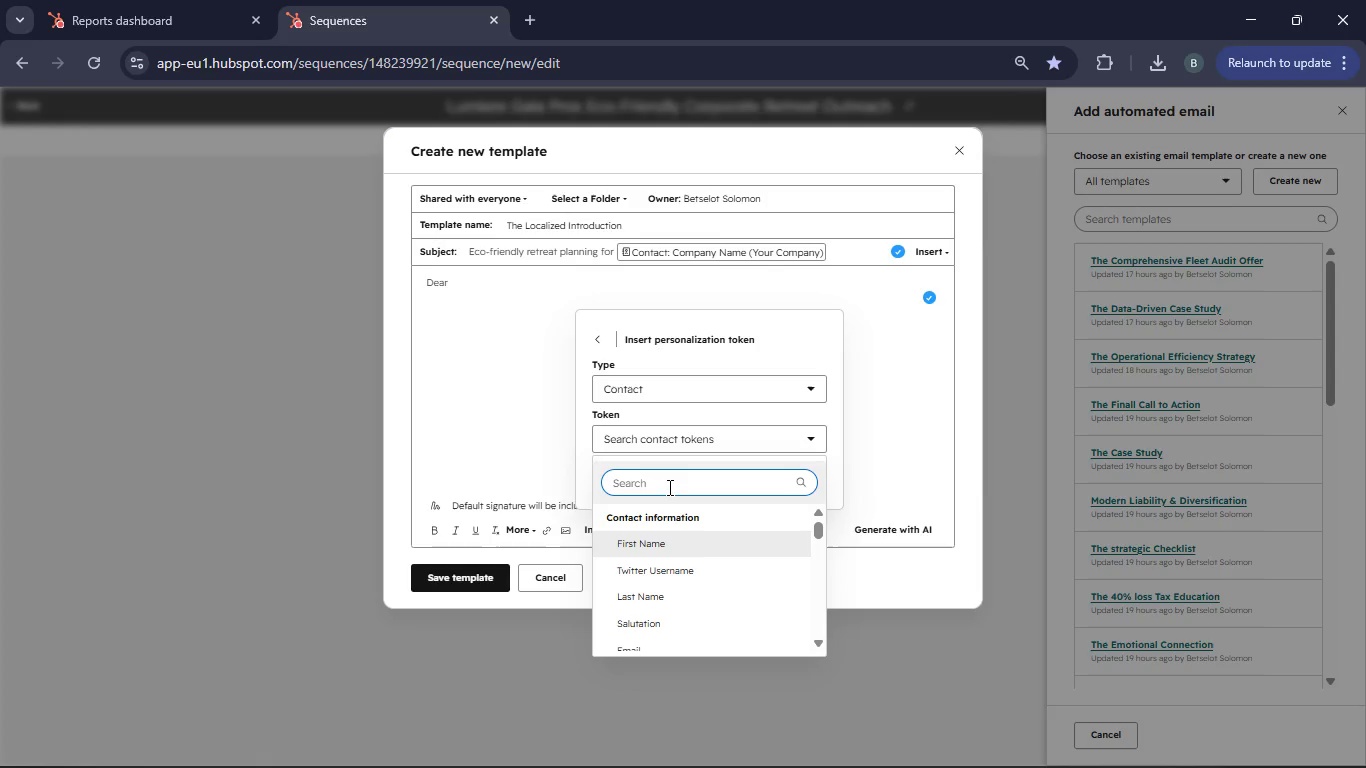 
type(First Name)
 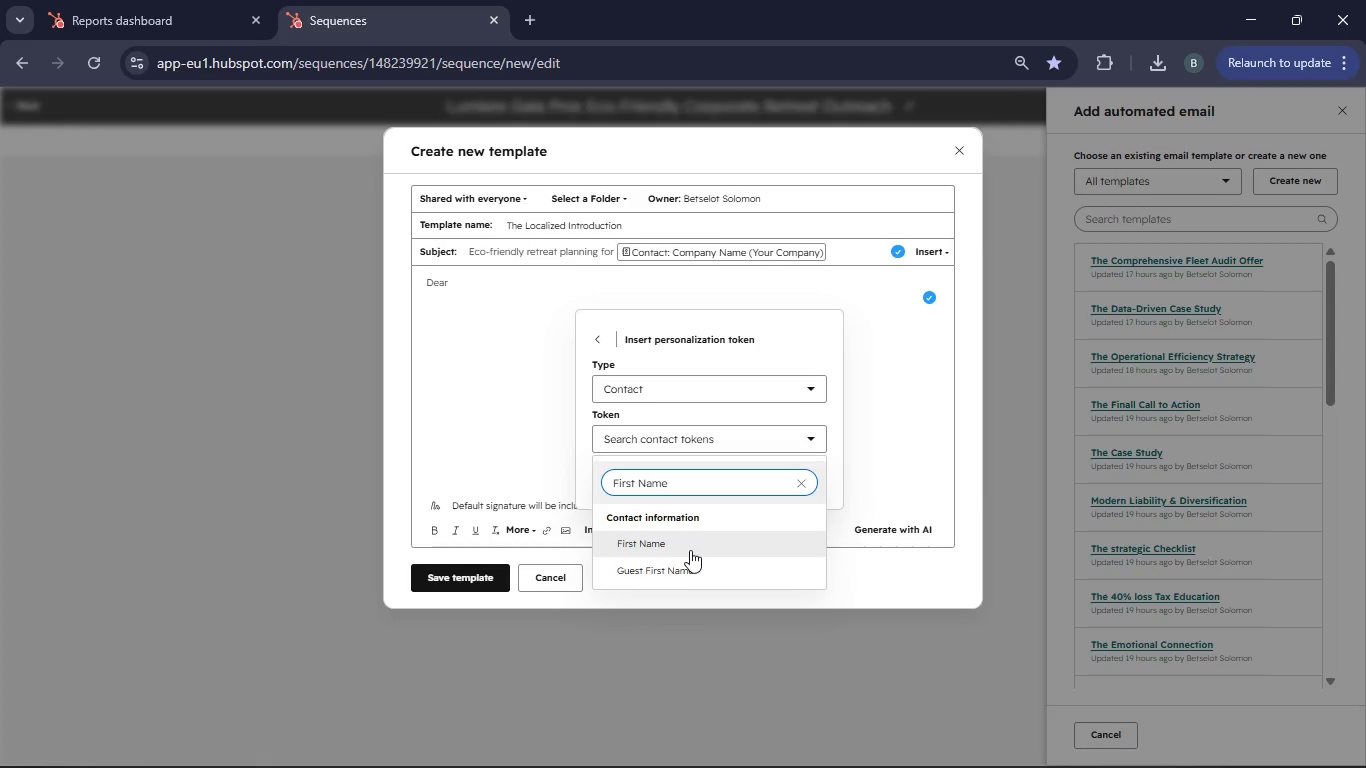 
left_click([688, 547])
 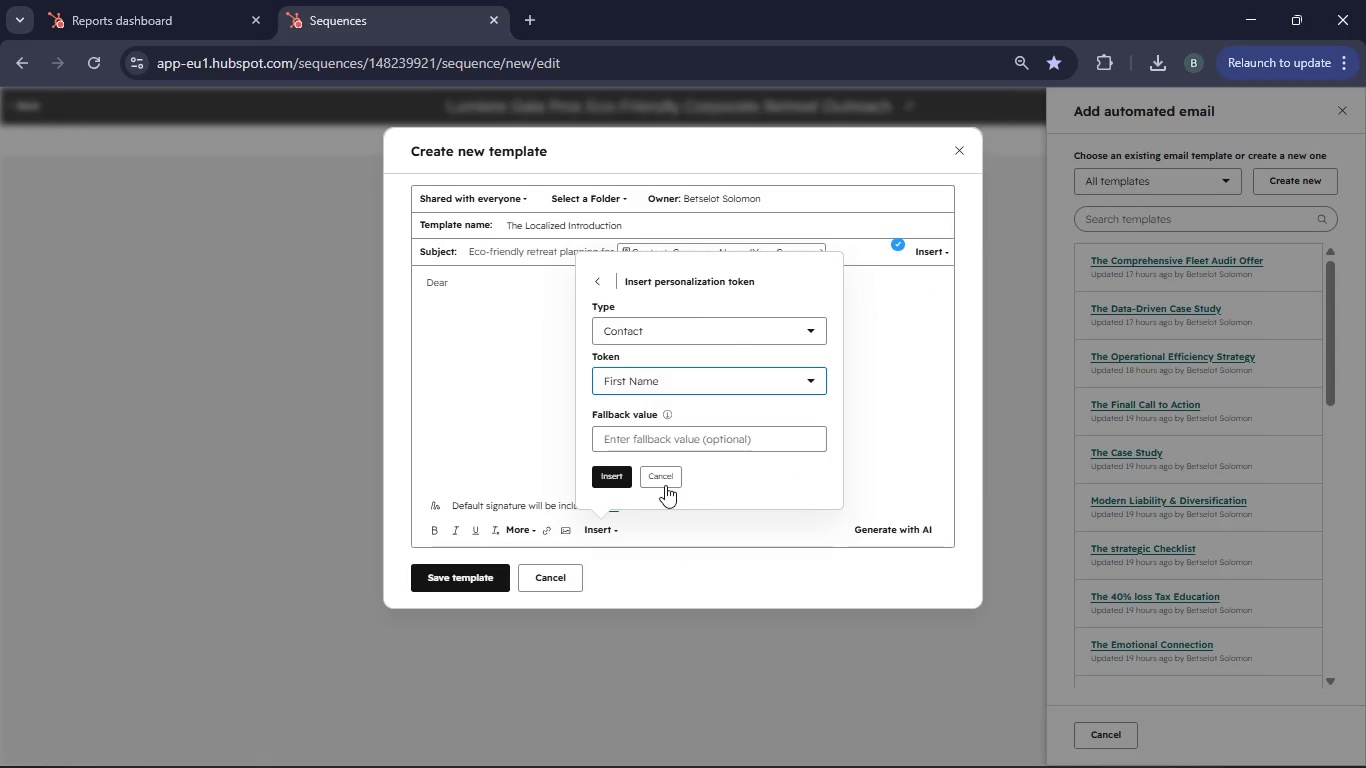 
left_click([627, 441])
 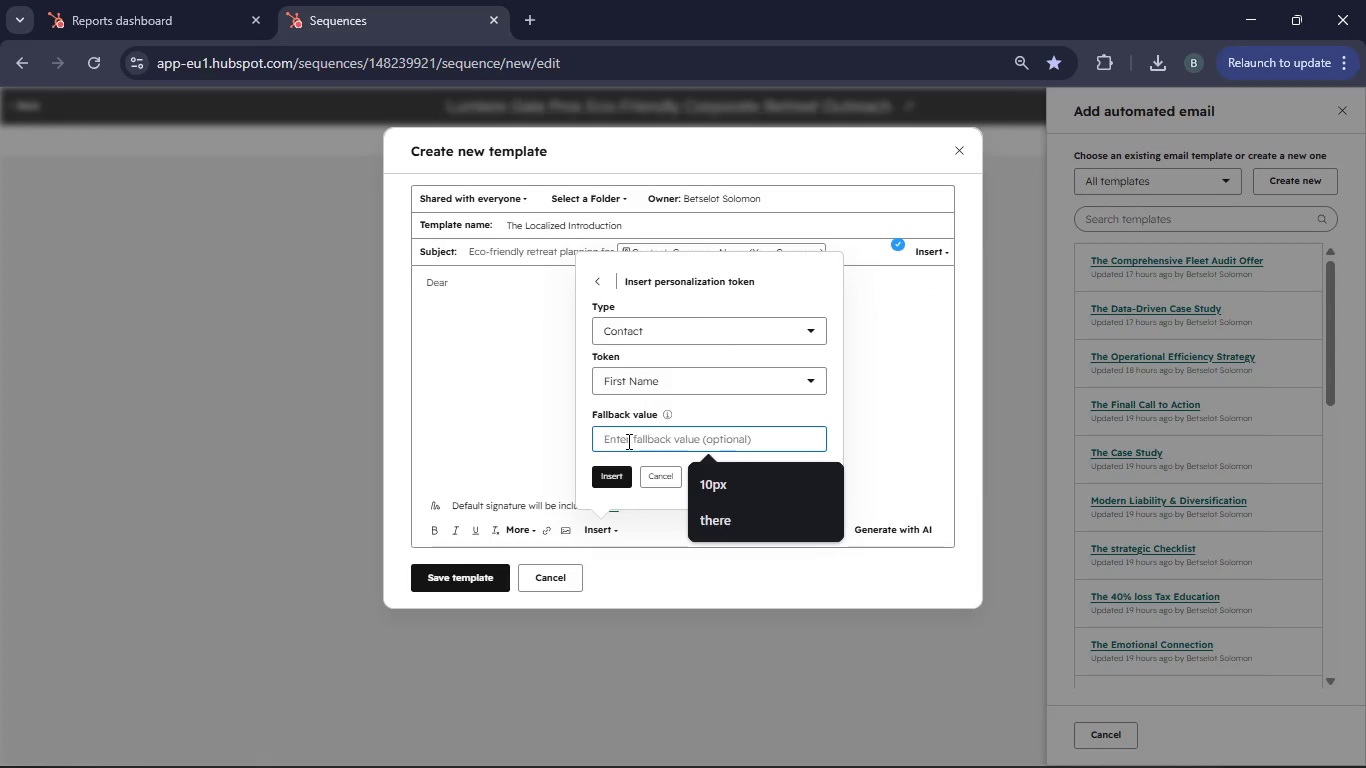 
type(Sir/Mam)
key(Backspace)
type(dam)
 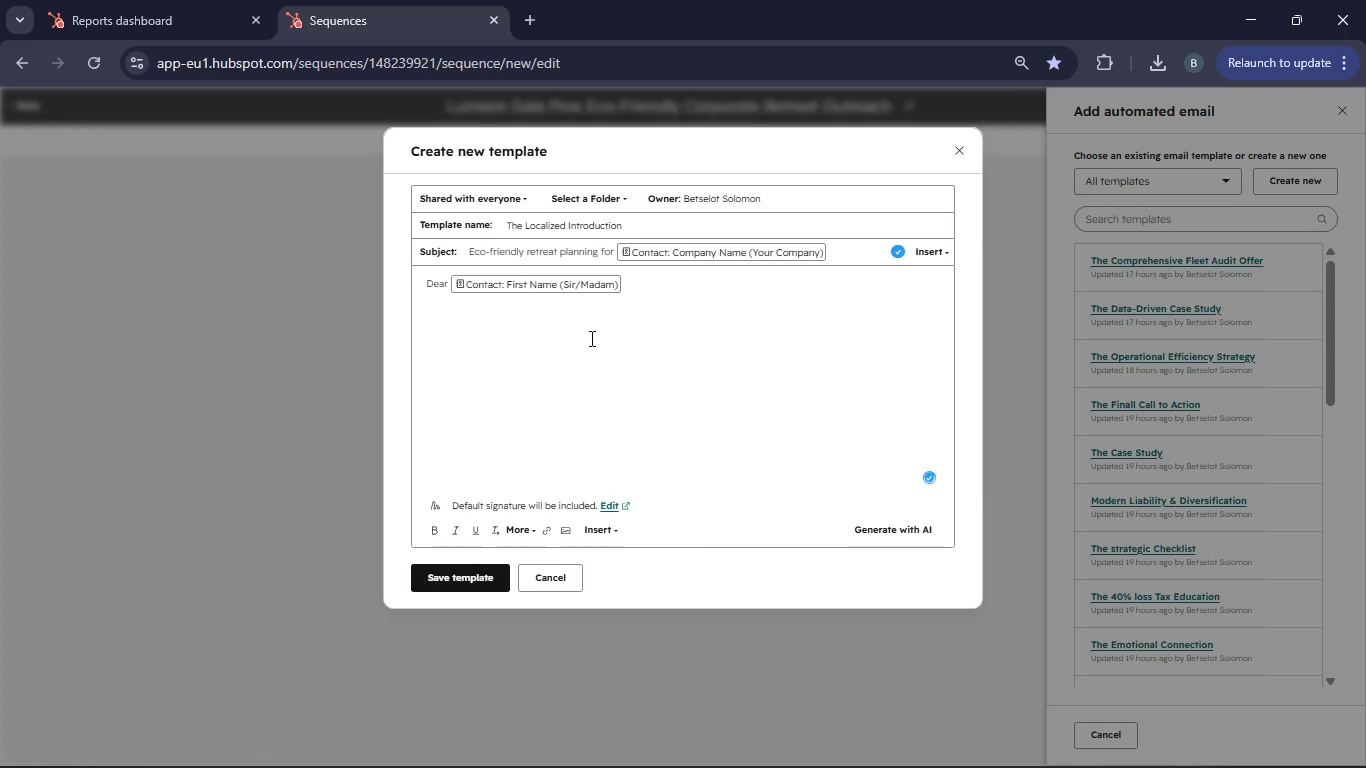 
left_click_drag(start_coordinate=[448, 285], to_coordinate=[424, 287])
 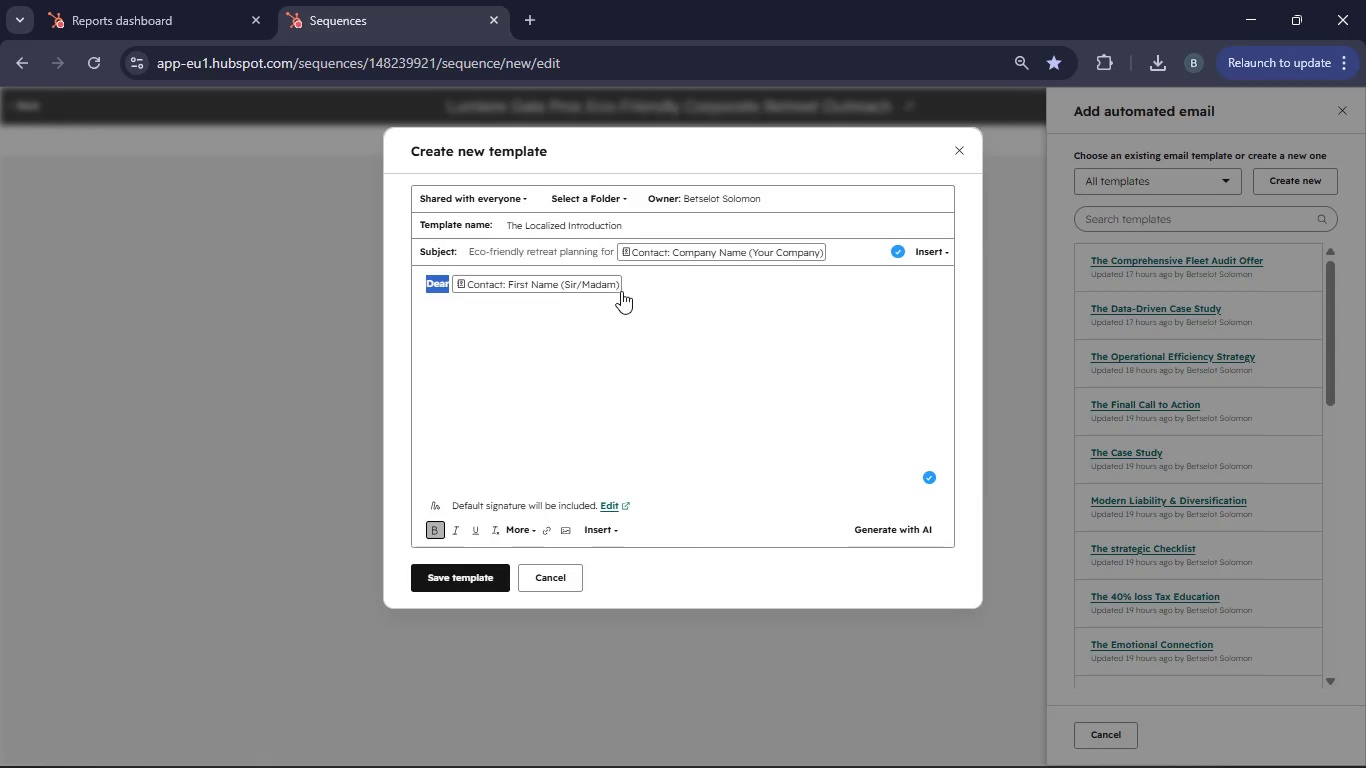 
left_click([644, 281])
 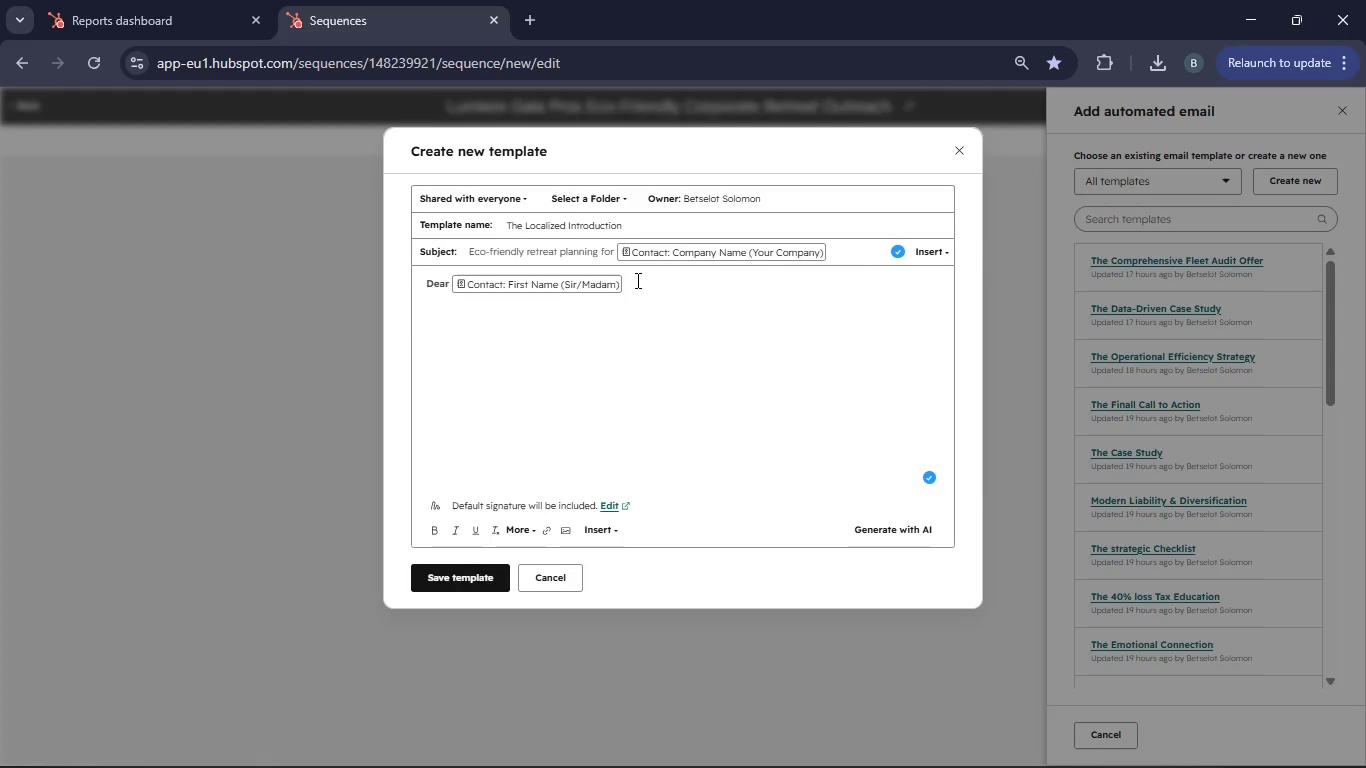 
key(Comma)
 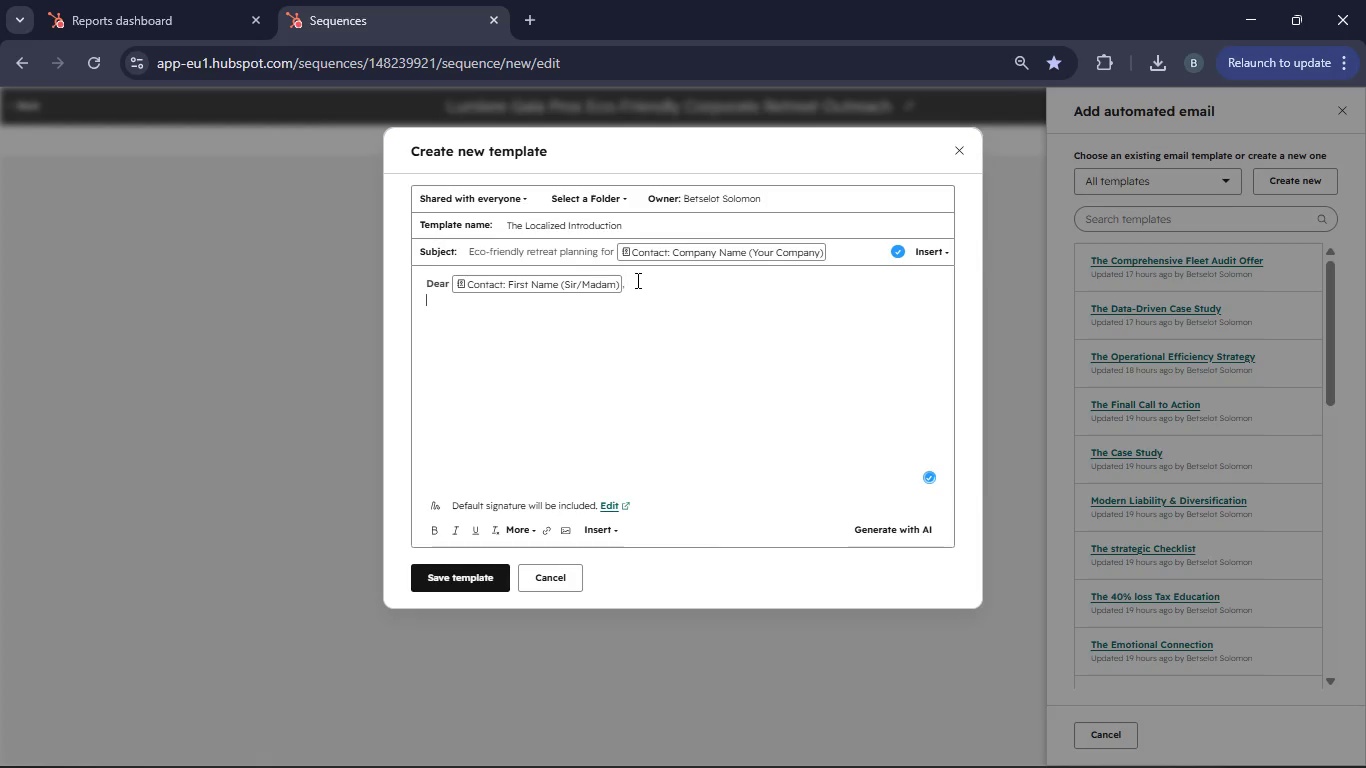 
key(Enter)
 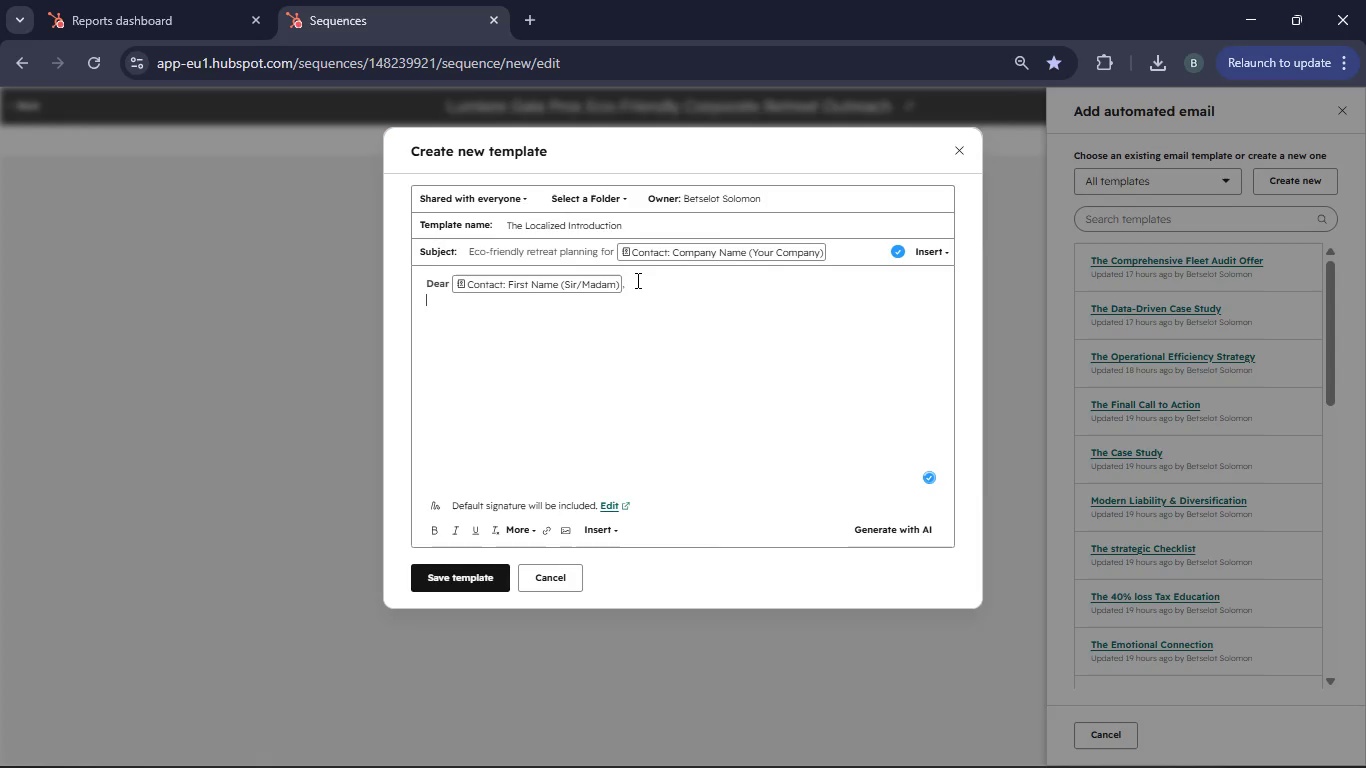 
key(Enter)
 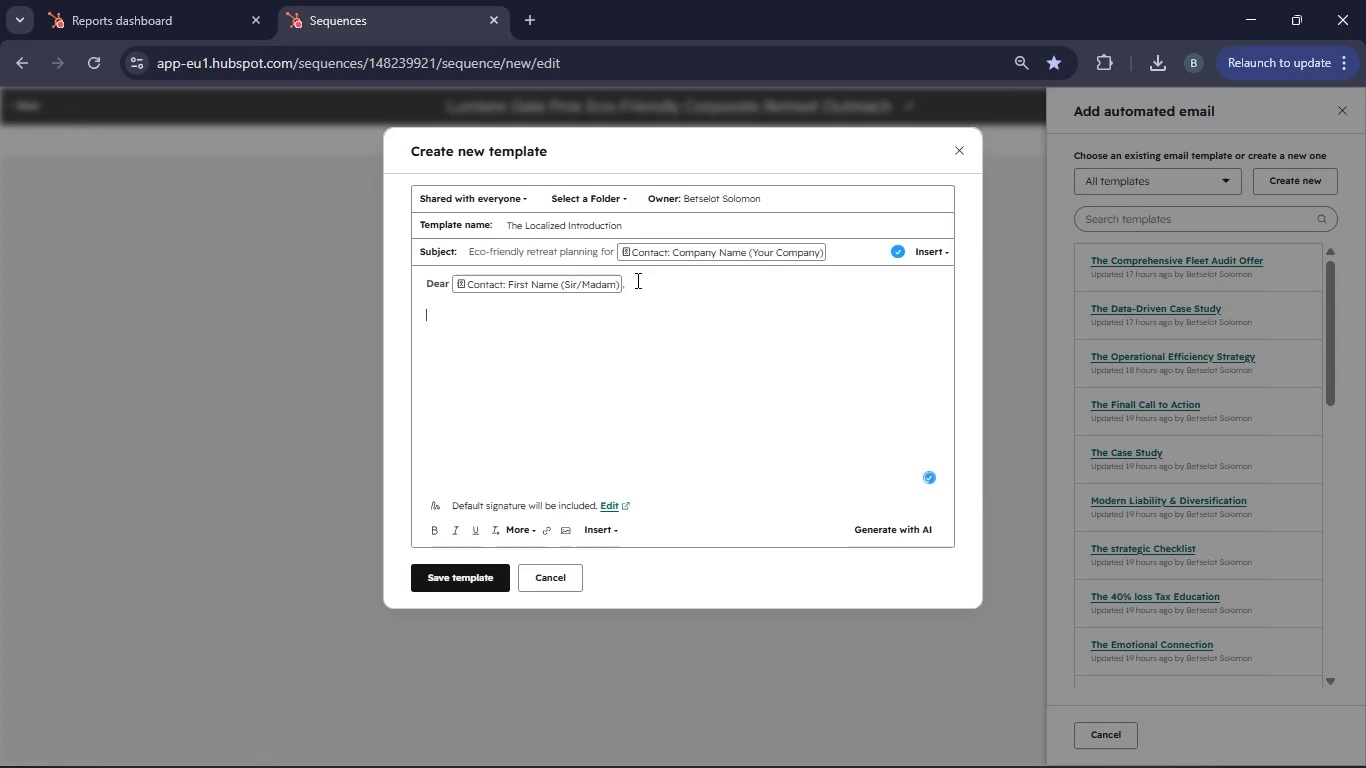 
type(I've been following the growth of the regional tech scene recently, s)
key(Backspace)
type(pe)
key(Backspace)
key(Backspace)
type(specifically the innovative companies operating out of )
 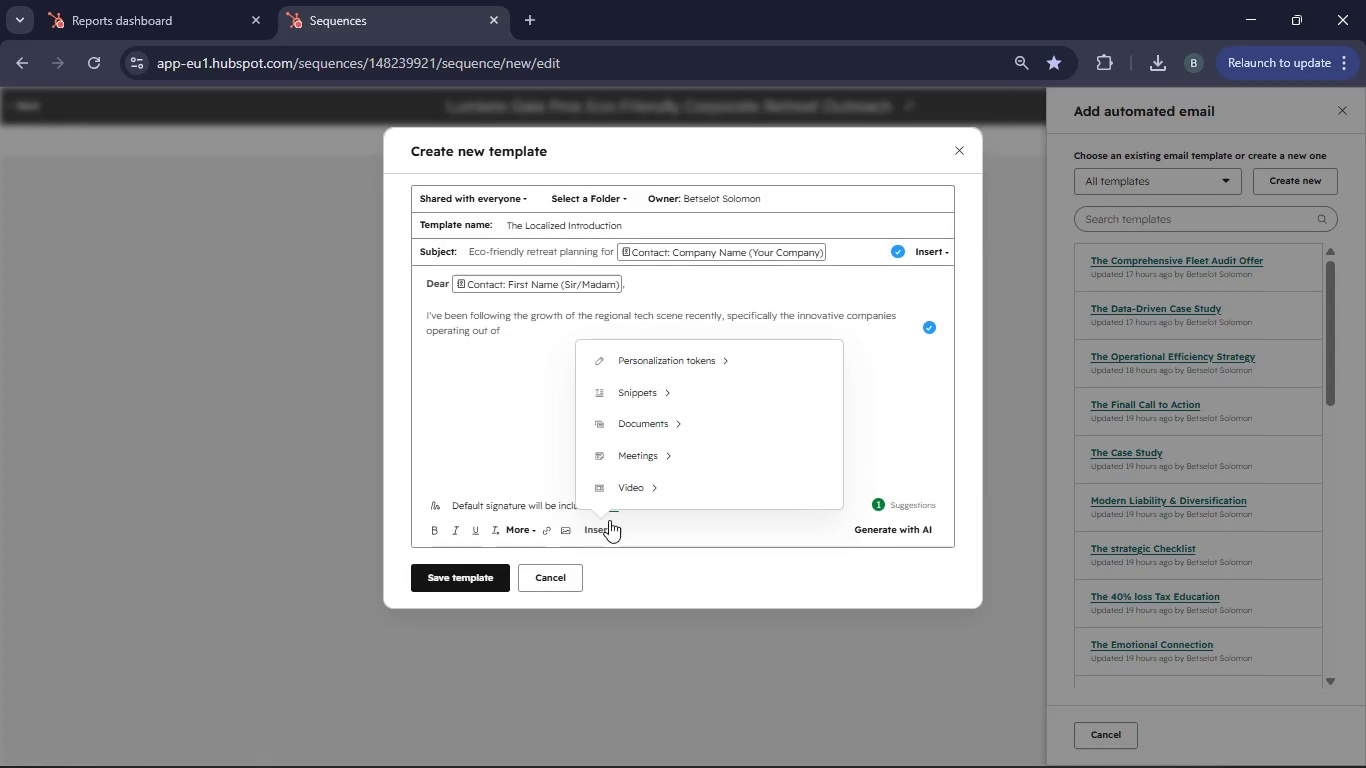 
wait(5.28)
 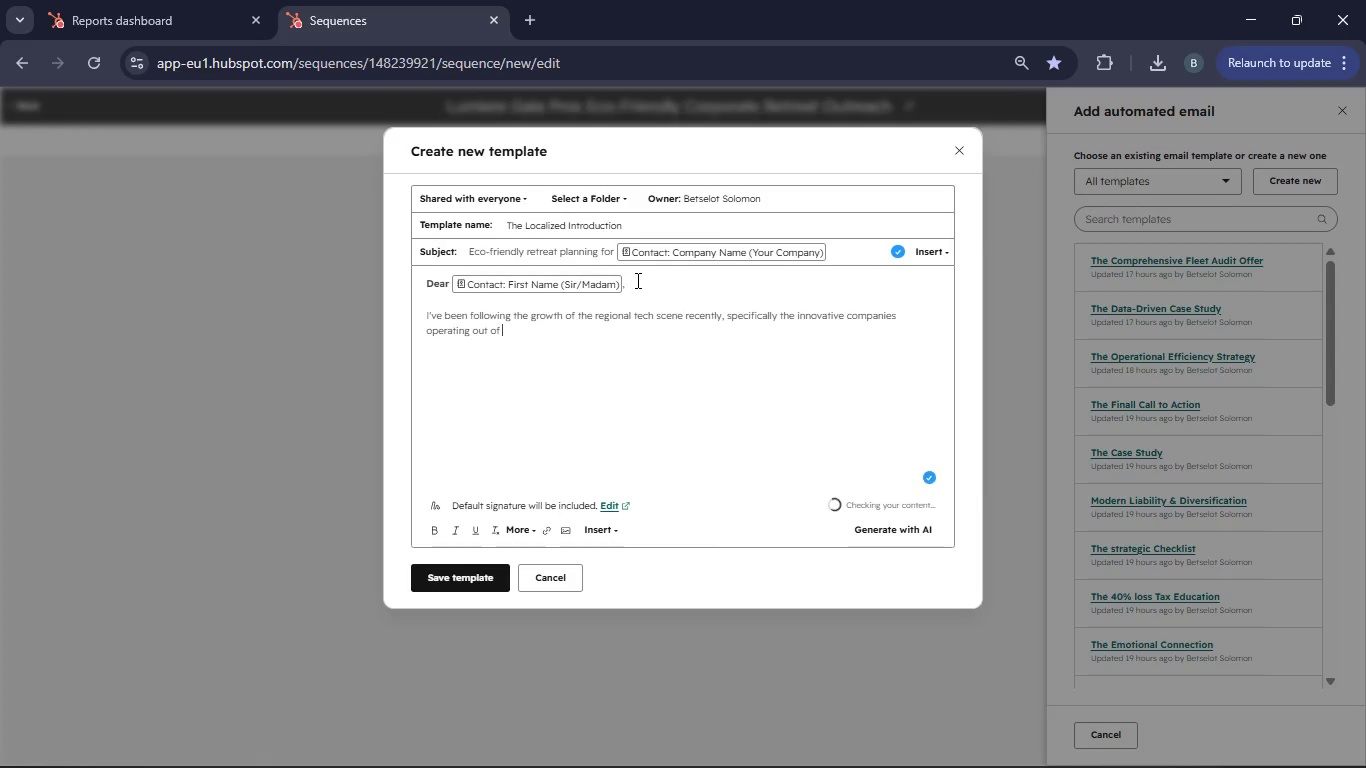 
left_click([638, 360])
 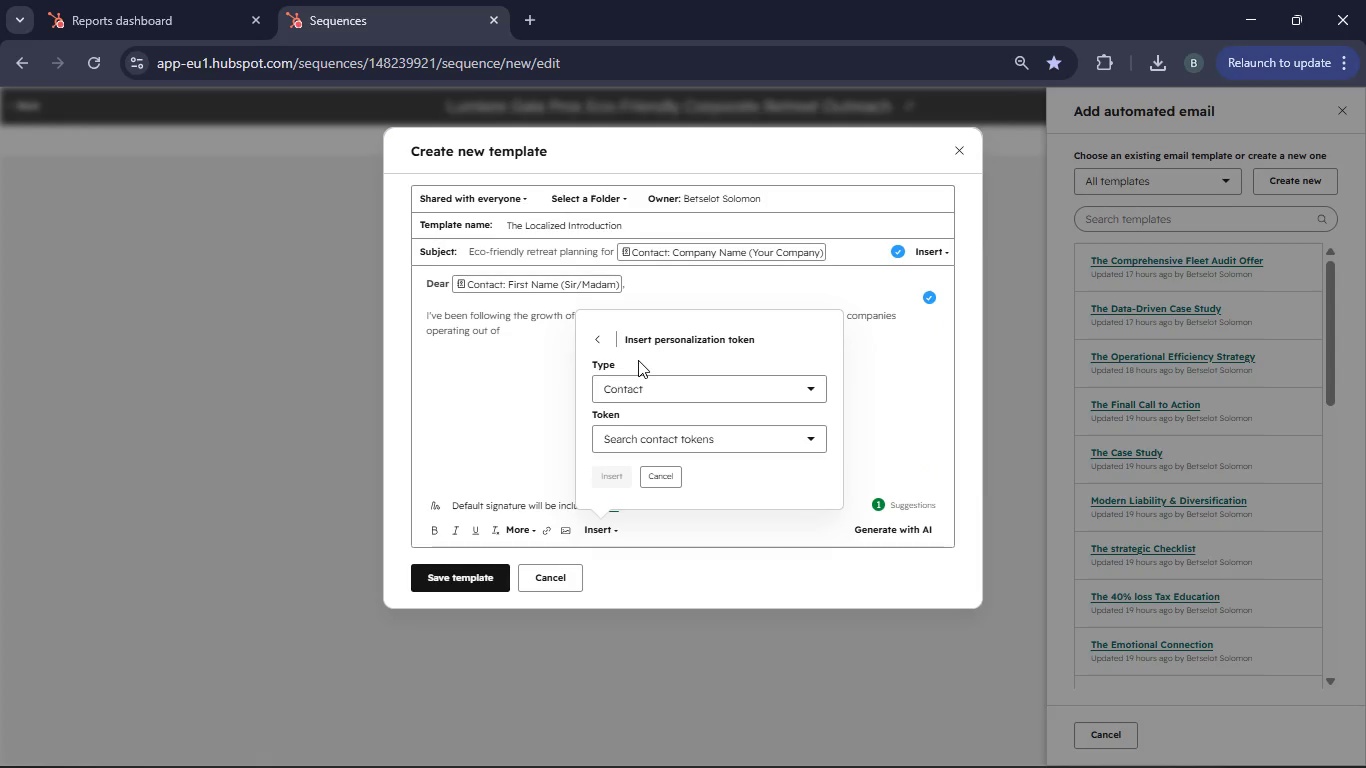 
left_click([809, 432])
 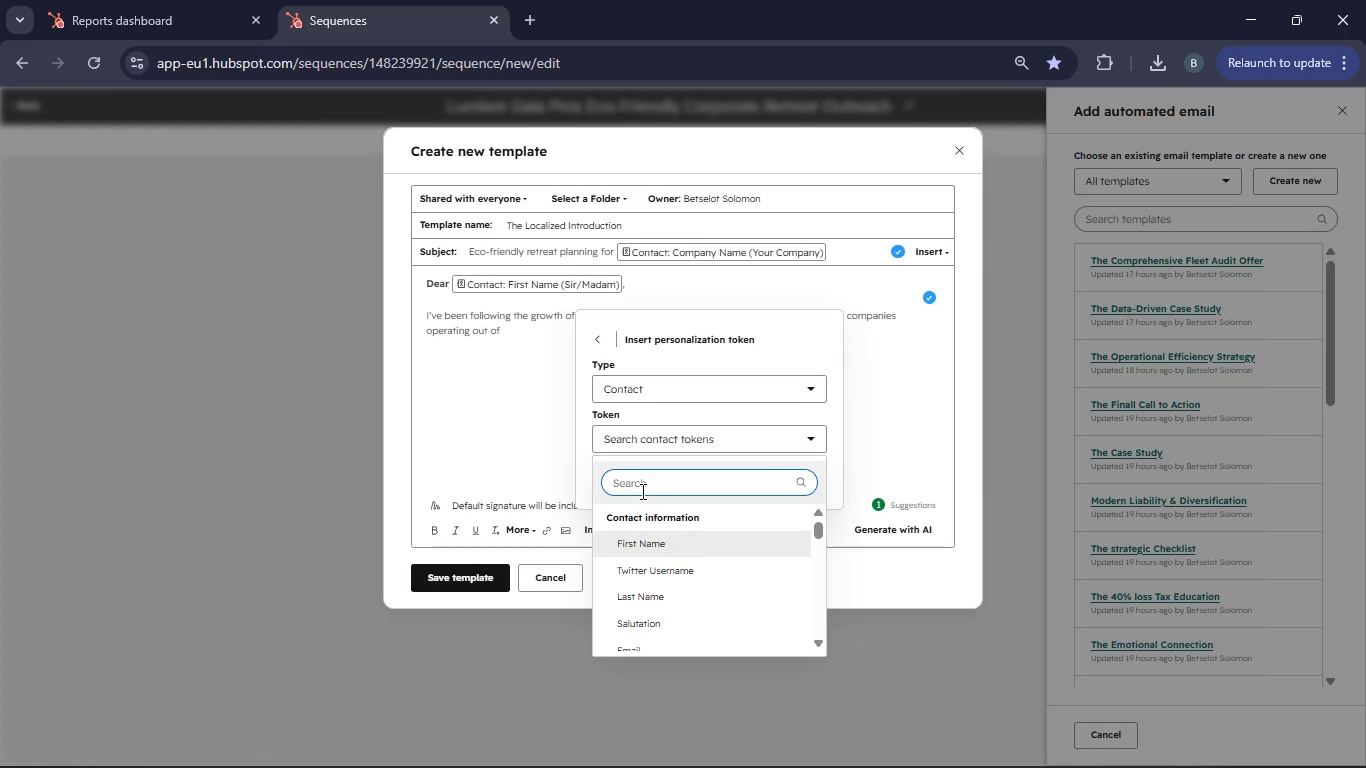 
type(Regional Tech Park Location)
 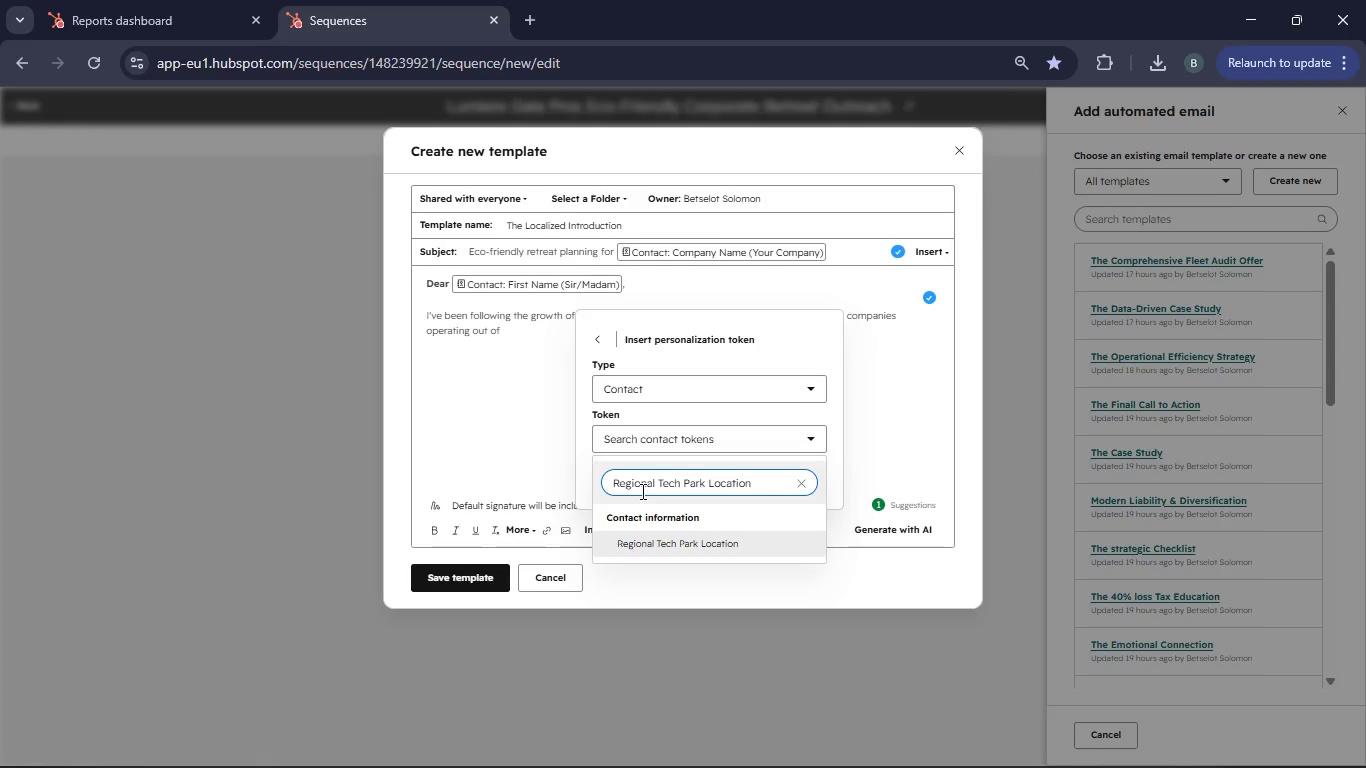 
left_click([698, 547])
 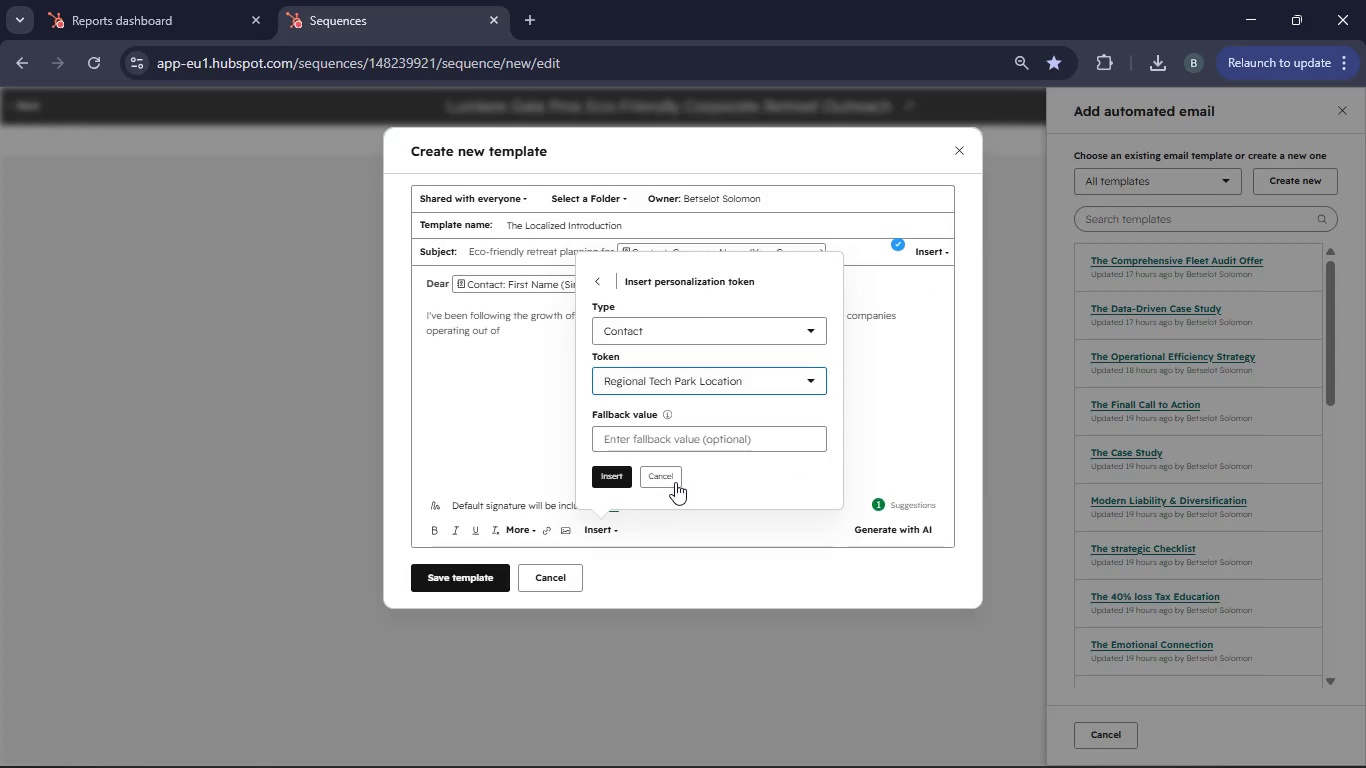 
left_click([657, 439])
 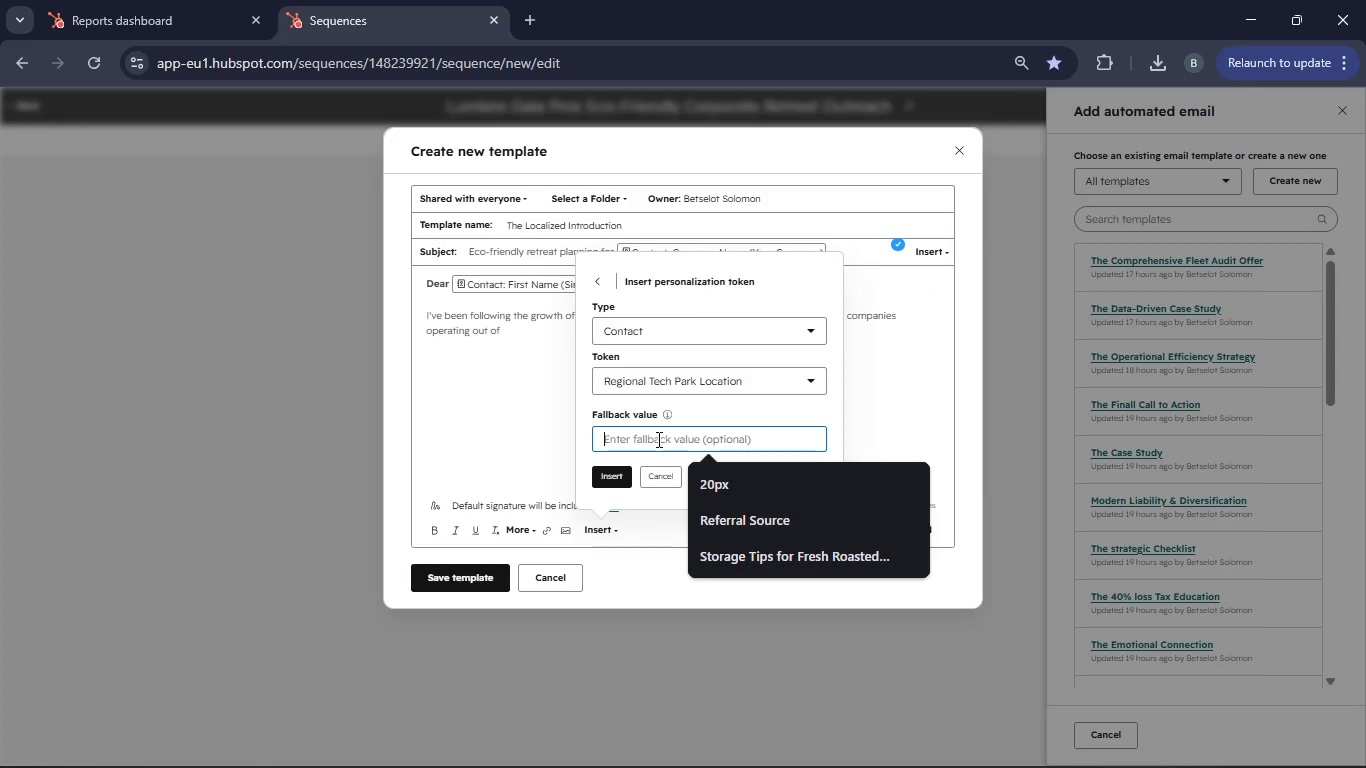 
type(Location)
 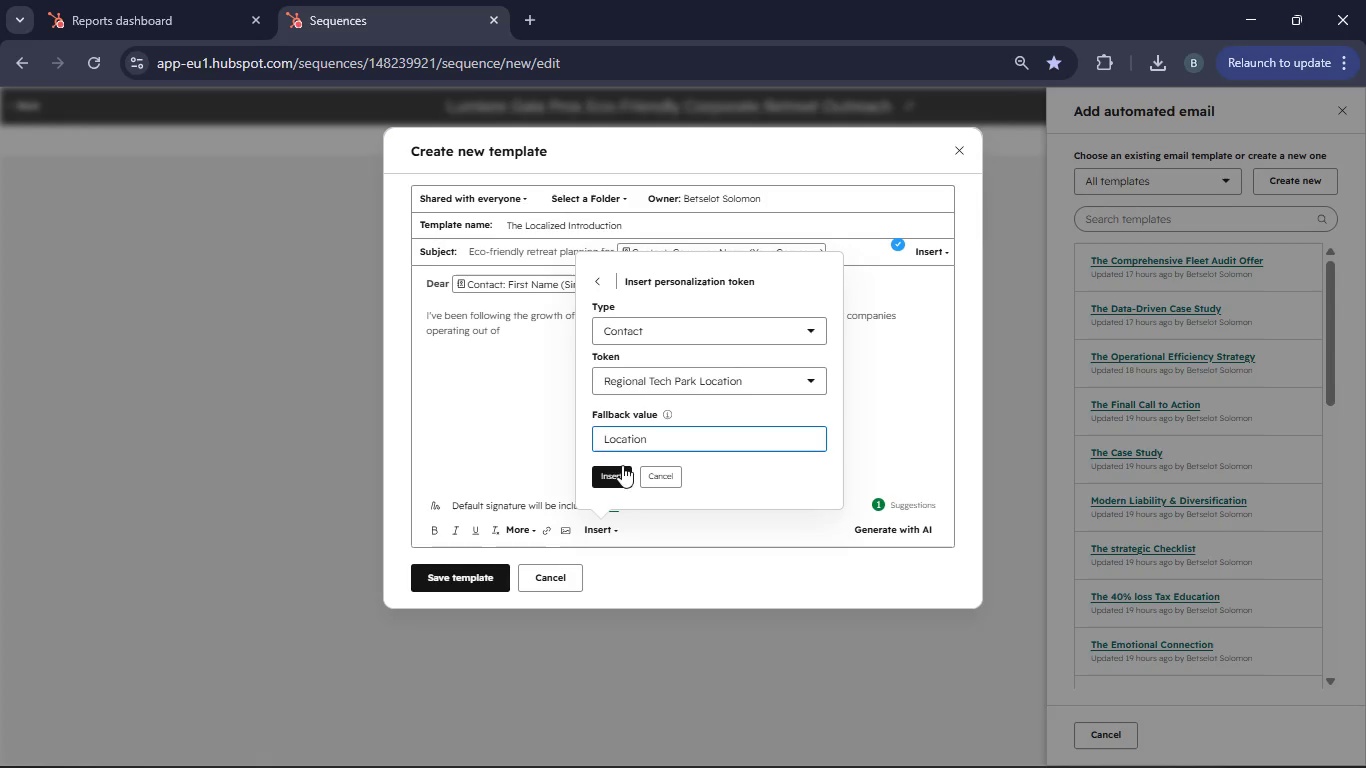 
left_click([613, 476])
 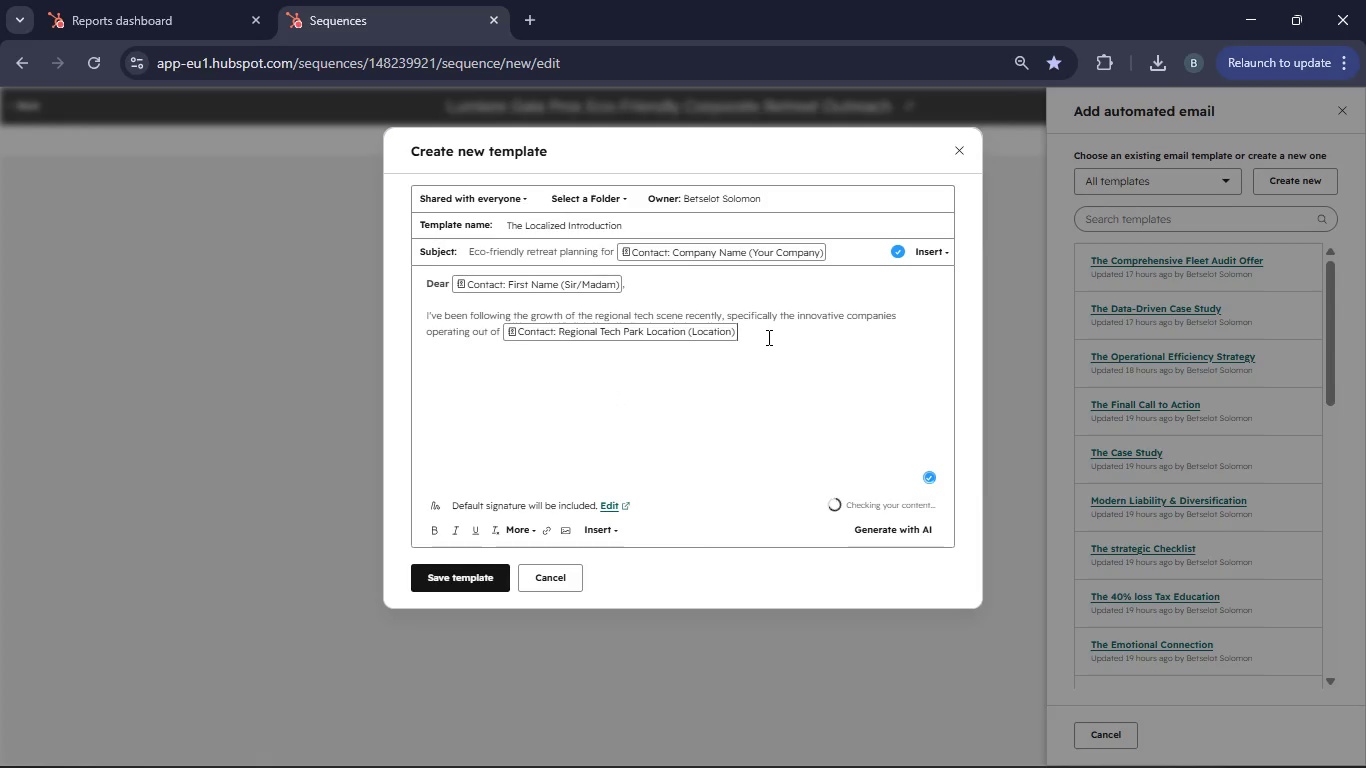 
left_click([767, 337])
 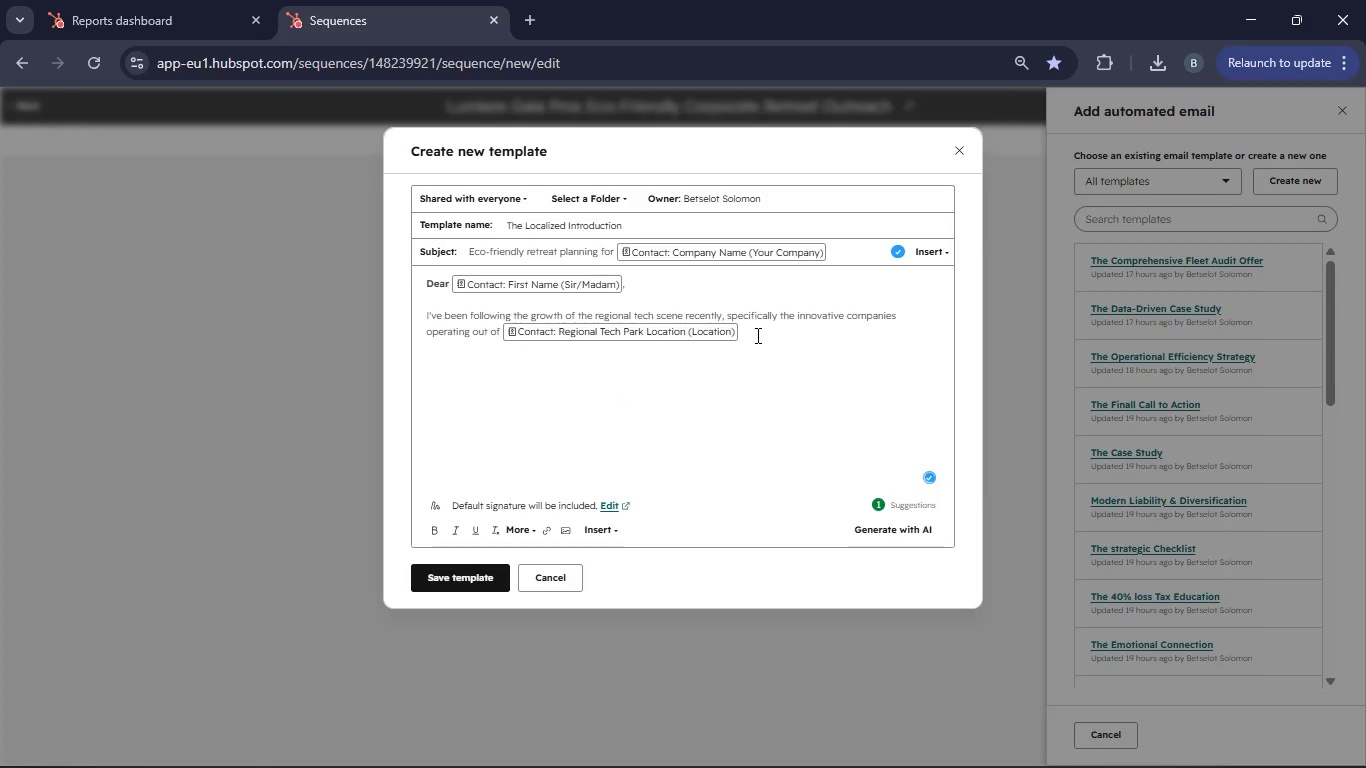 
key(Period)
 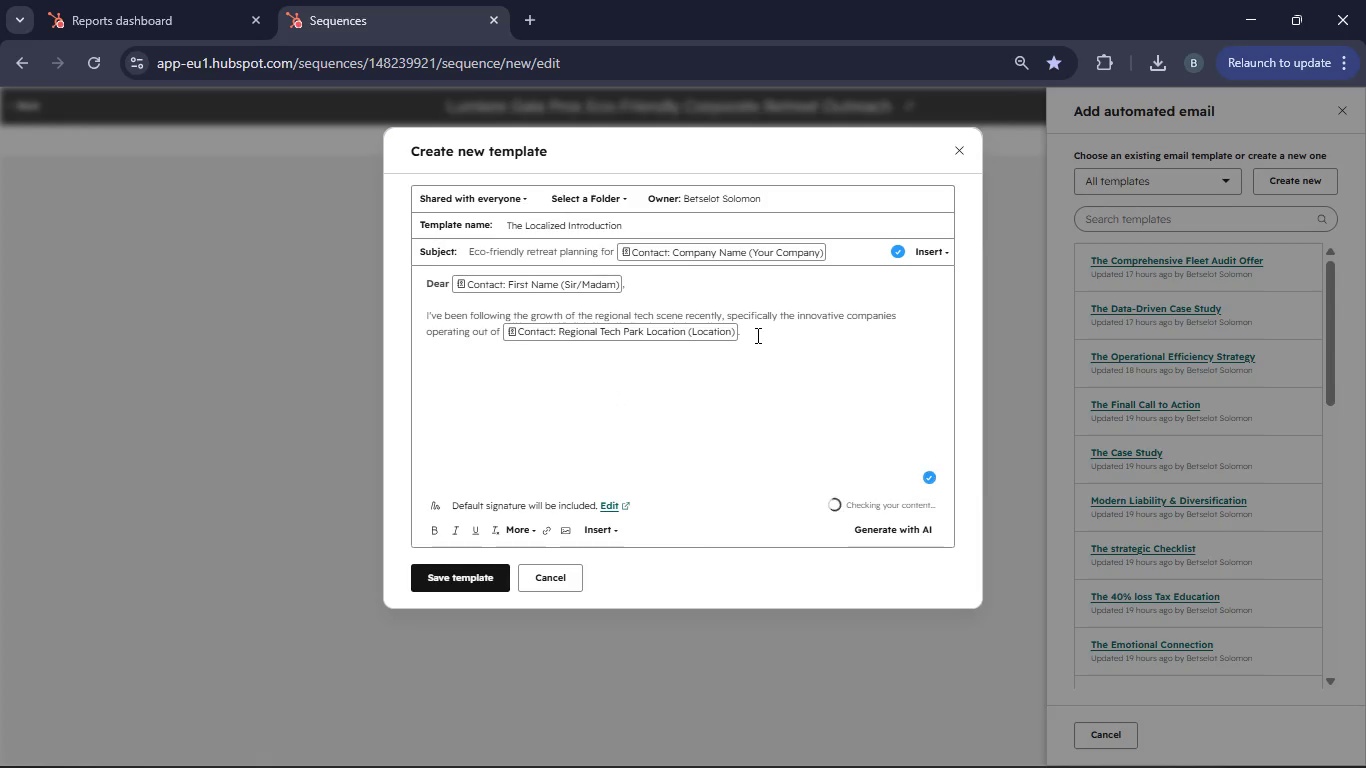 
key(Enter)
 